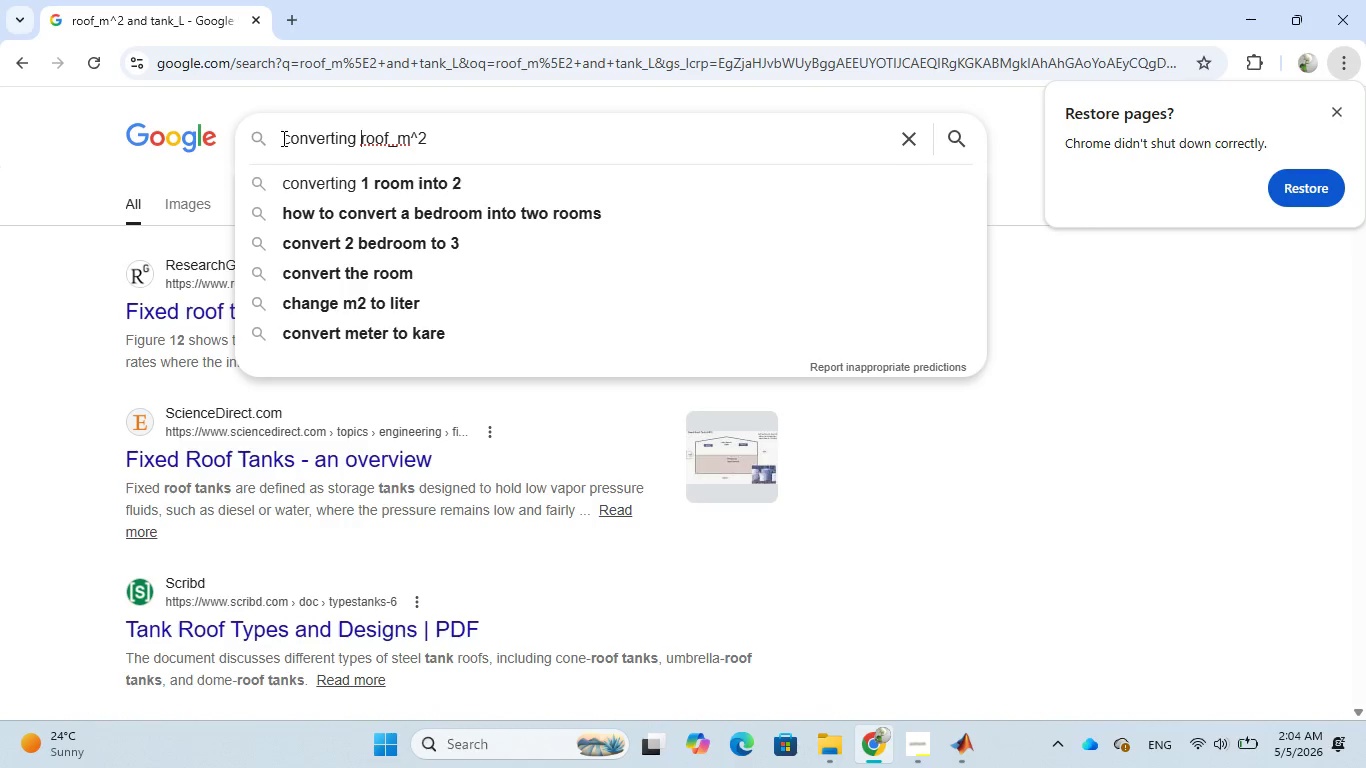 
key(Enter)
 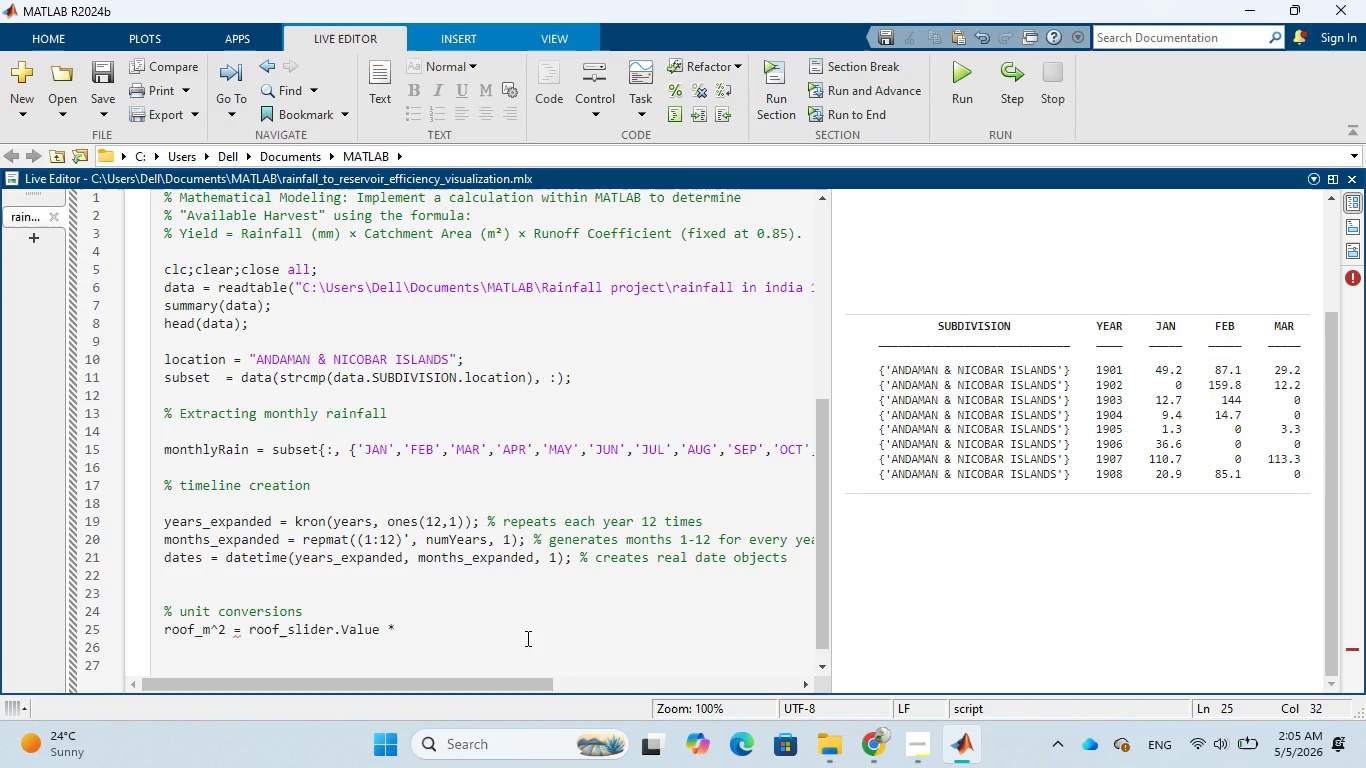 
wait(19.27)
 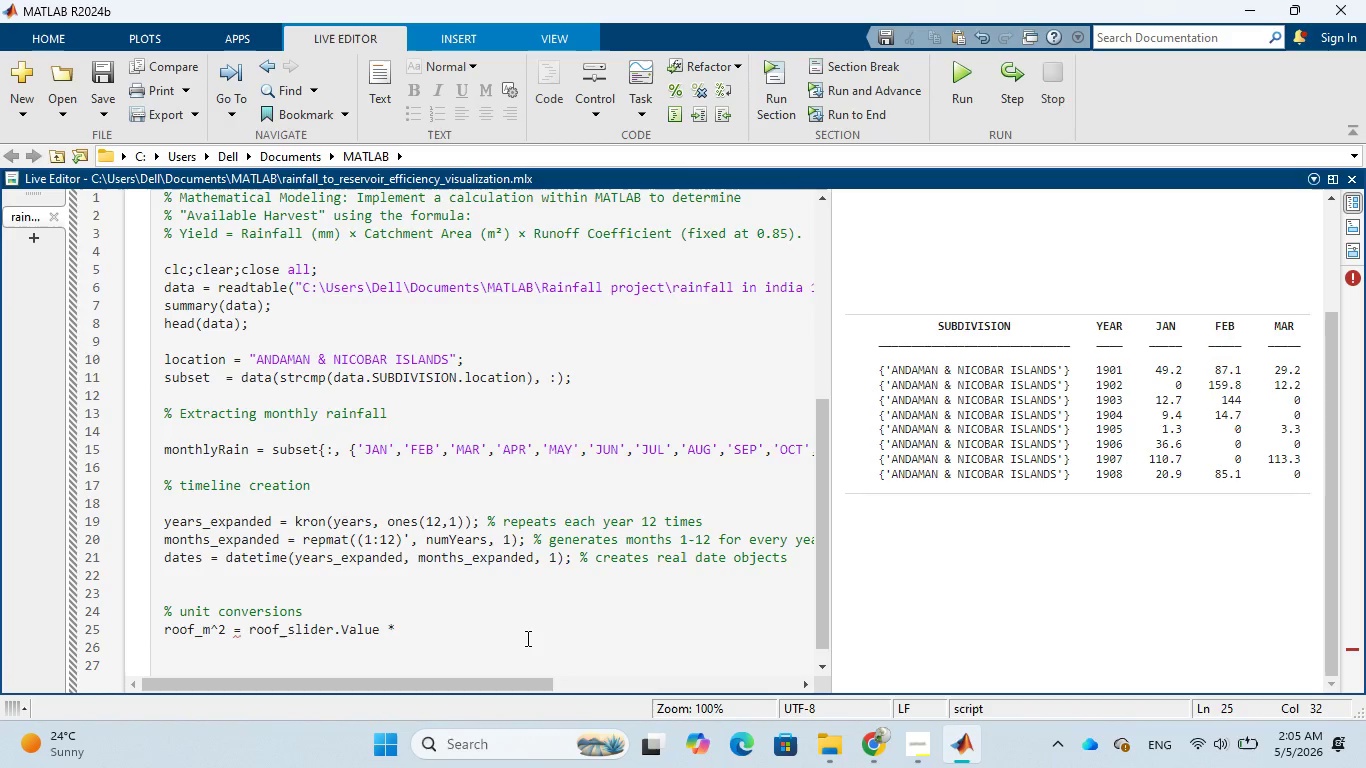 
left_click([344, 611])
 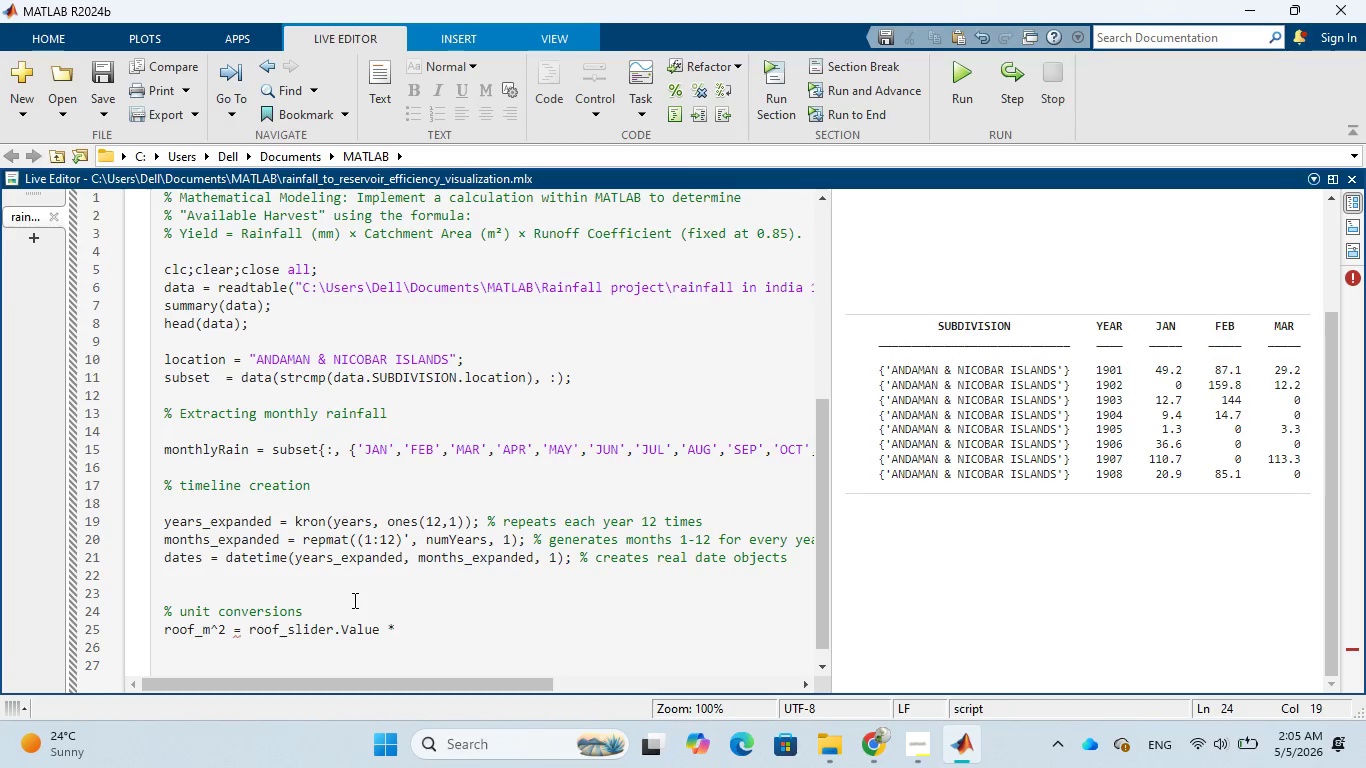 
key(Comma)
 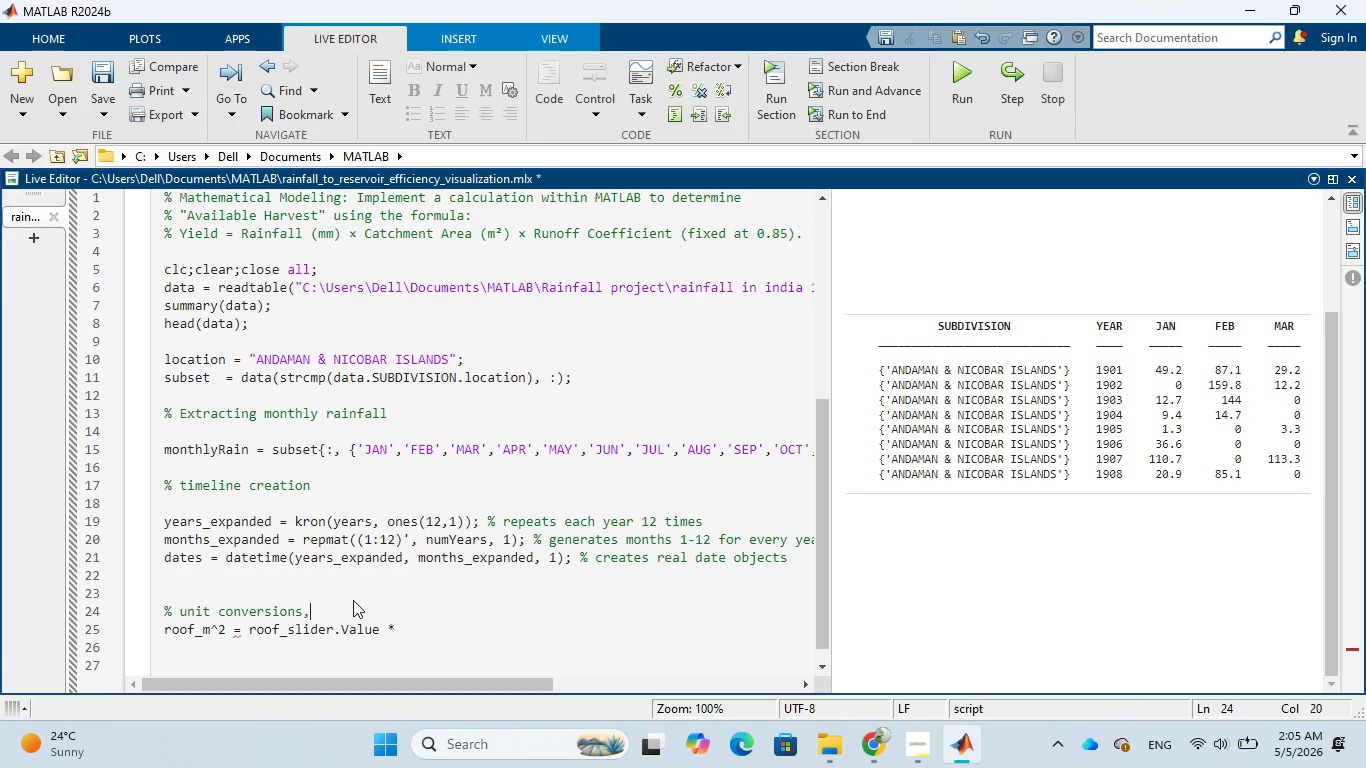 
key(Space)
 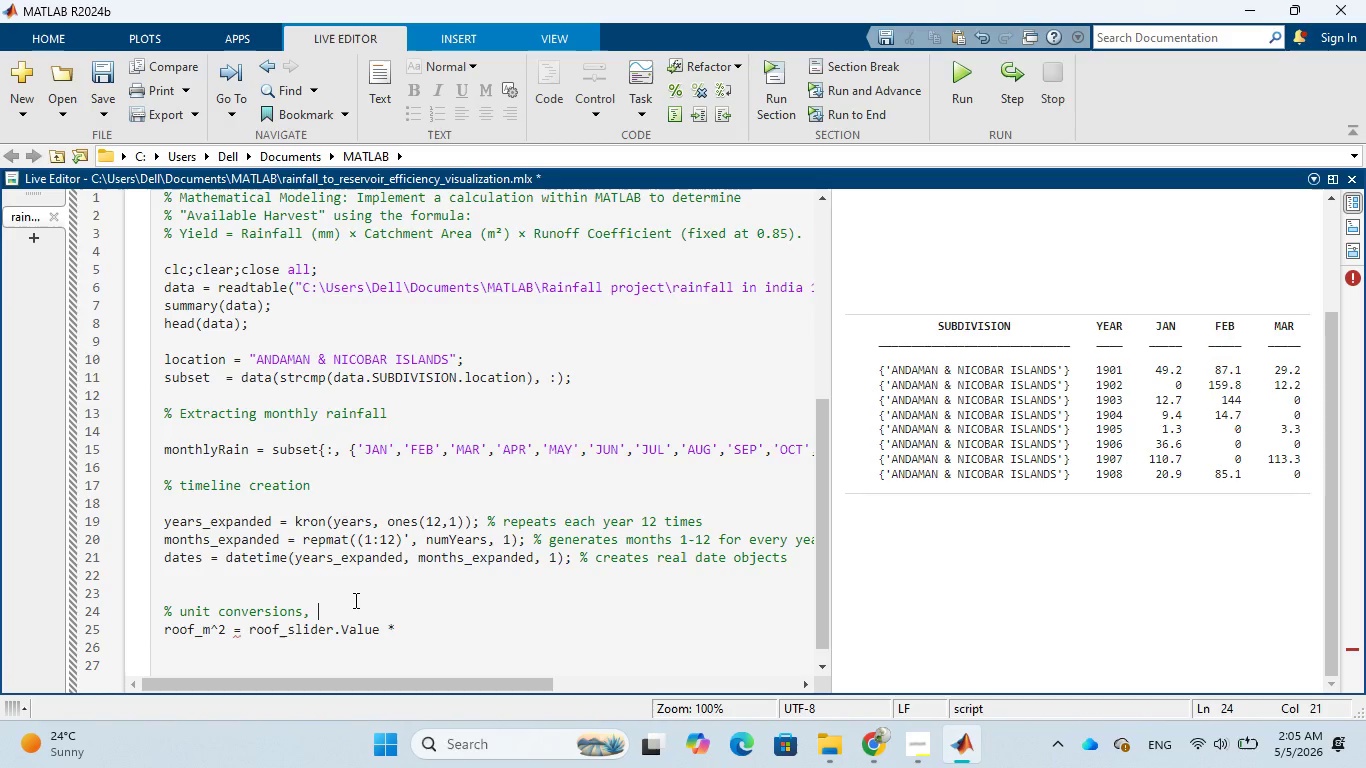 
wait(6.7)
 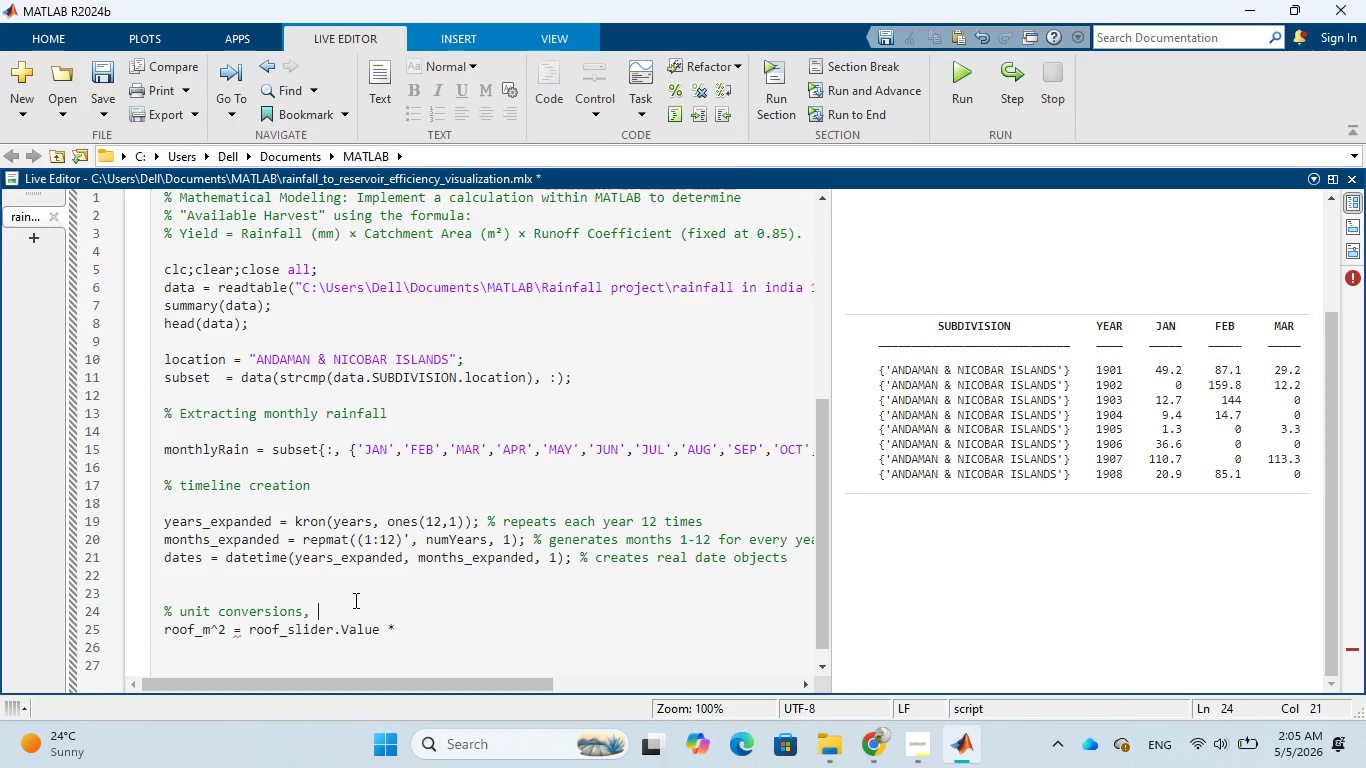 
type(ROOF AREA ENTERED IN FT2)
key(Backspace)
type(^2)
 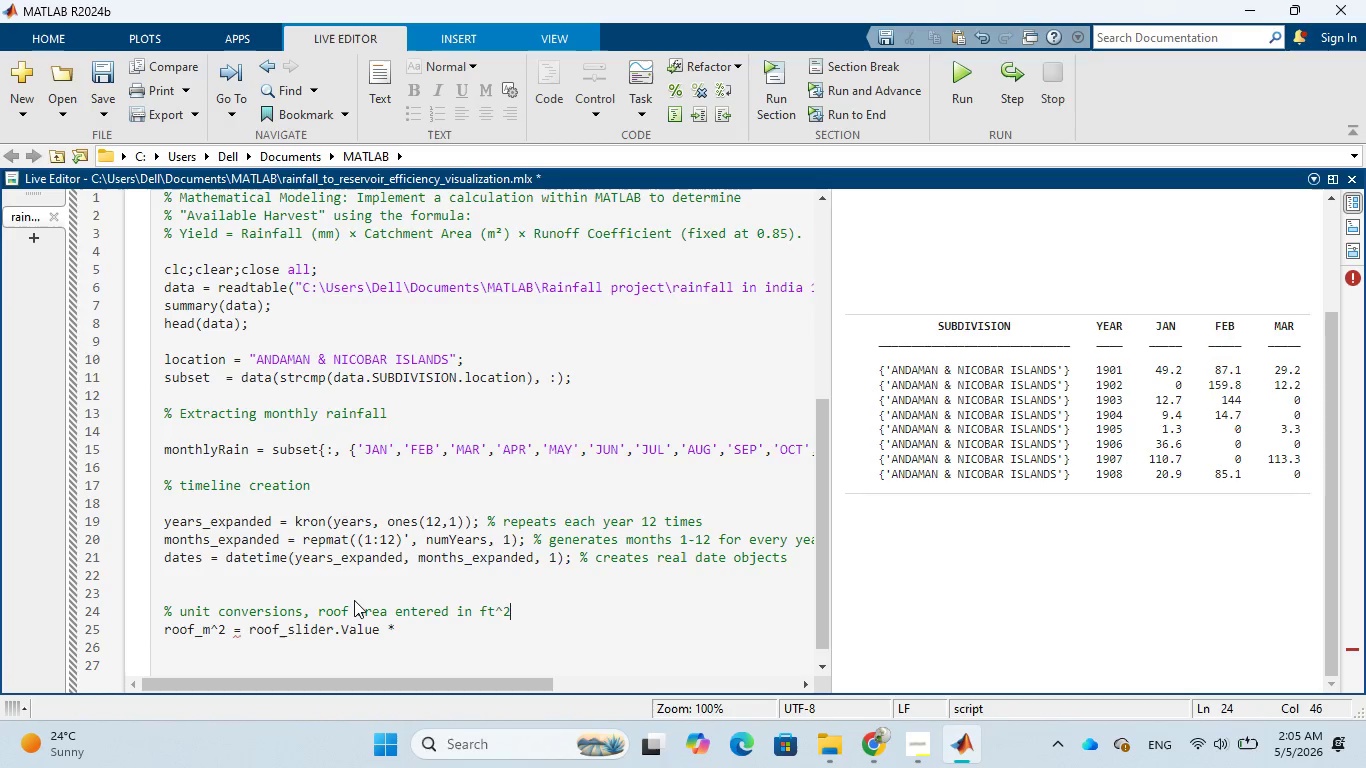 
wait(5.48)
 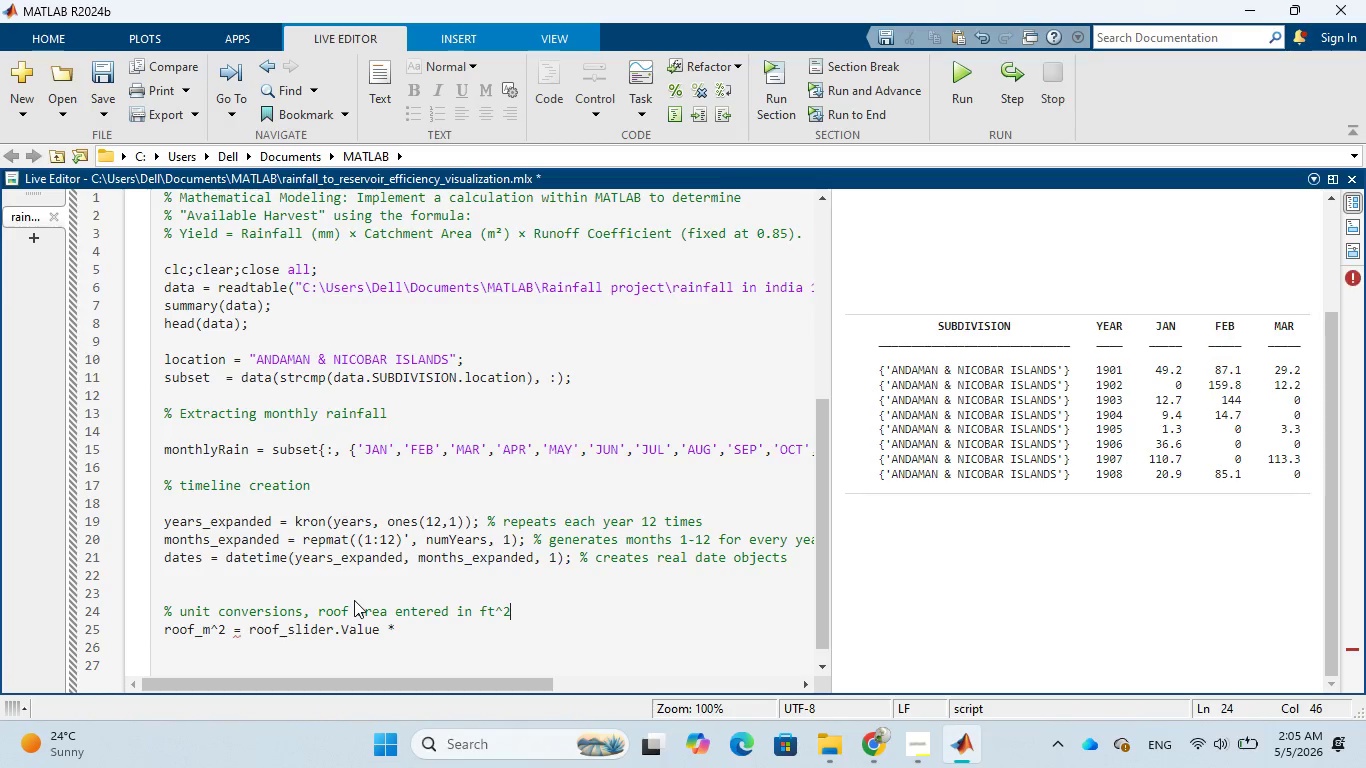 
type( -> CONVRT TO)
 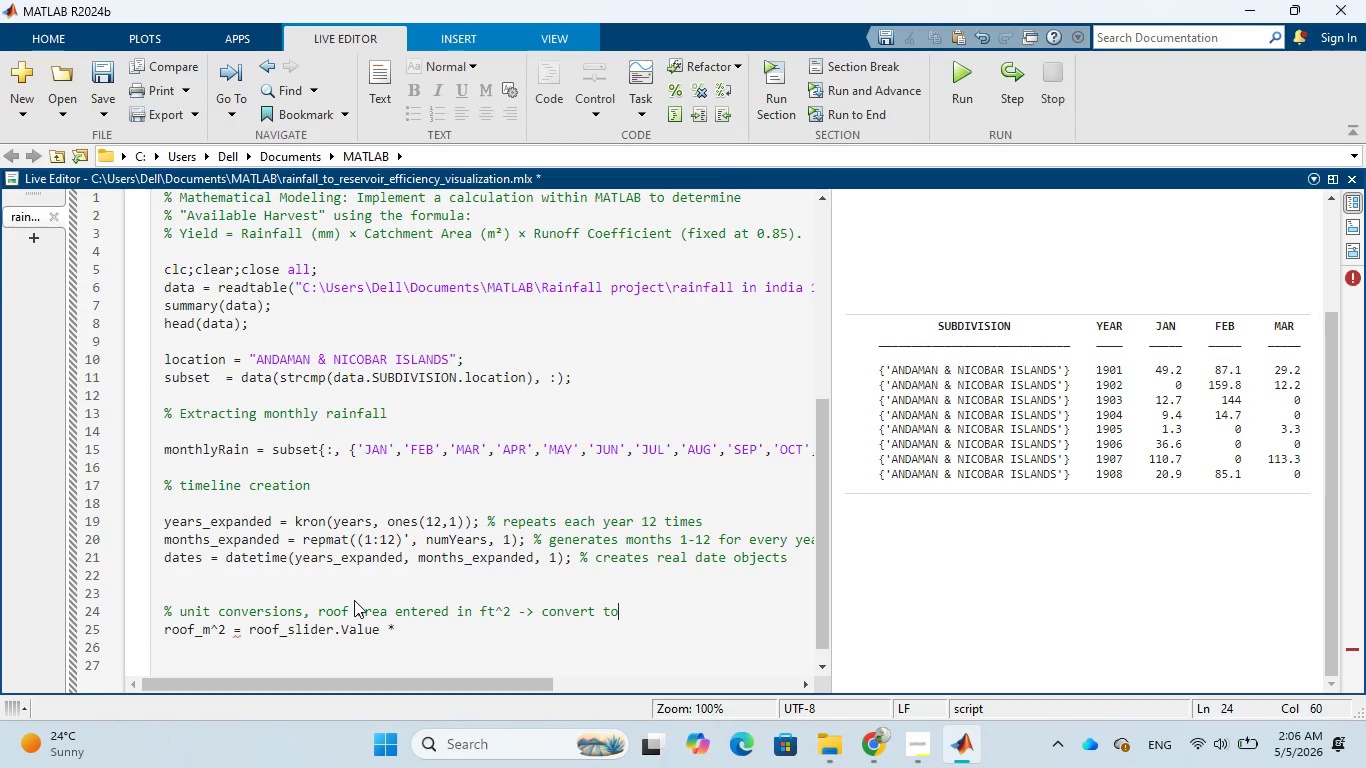 
 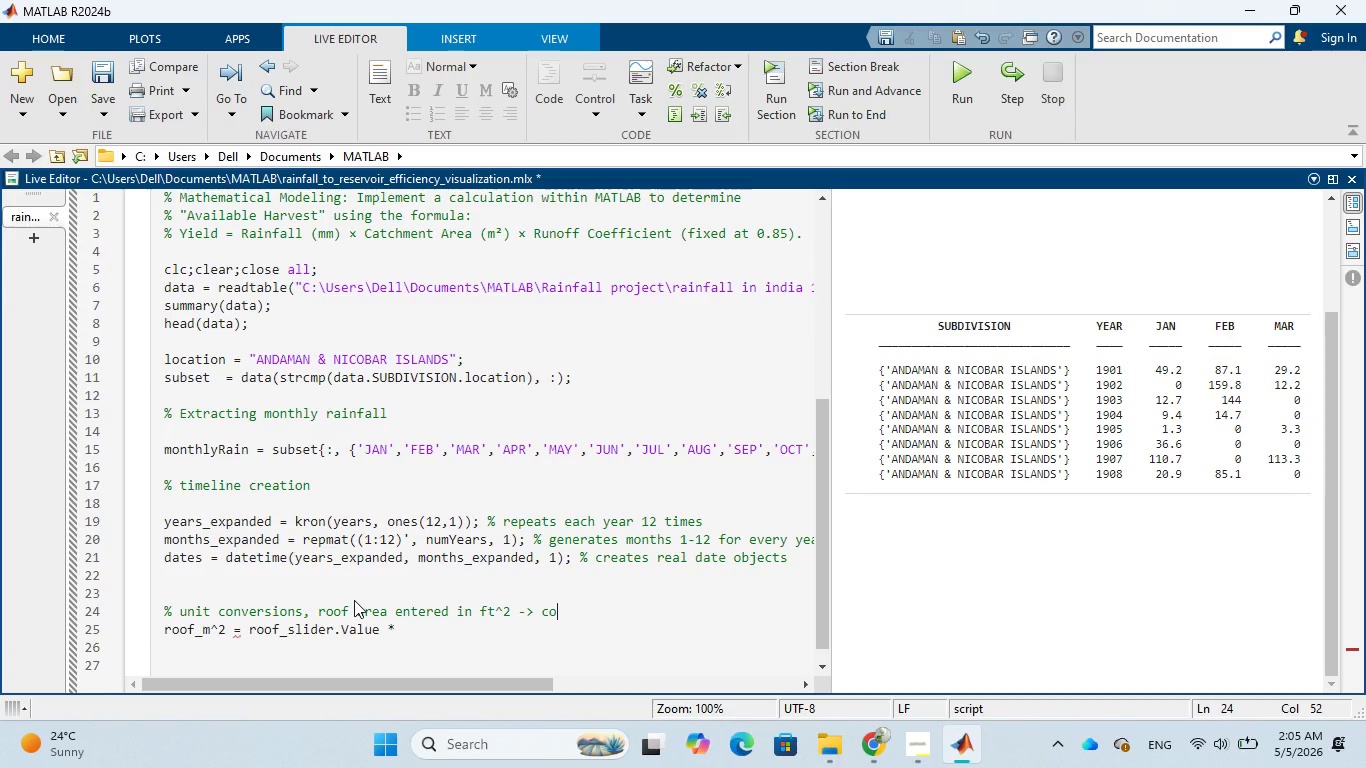 
hold_key(key=E, duration=0.31)
 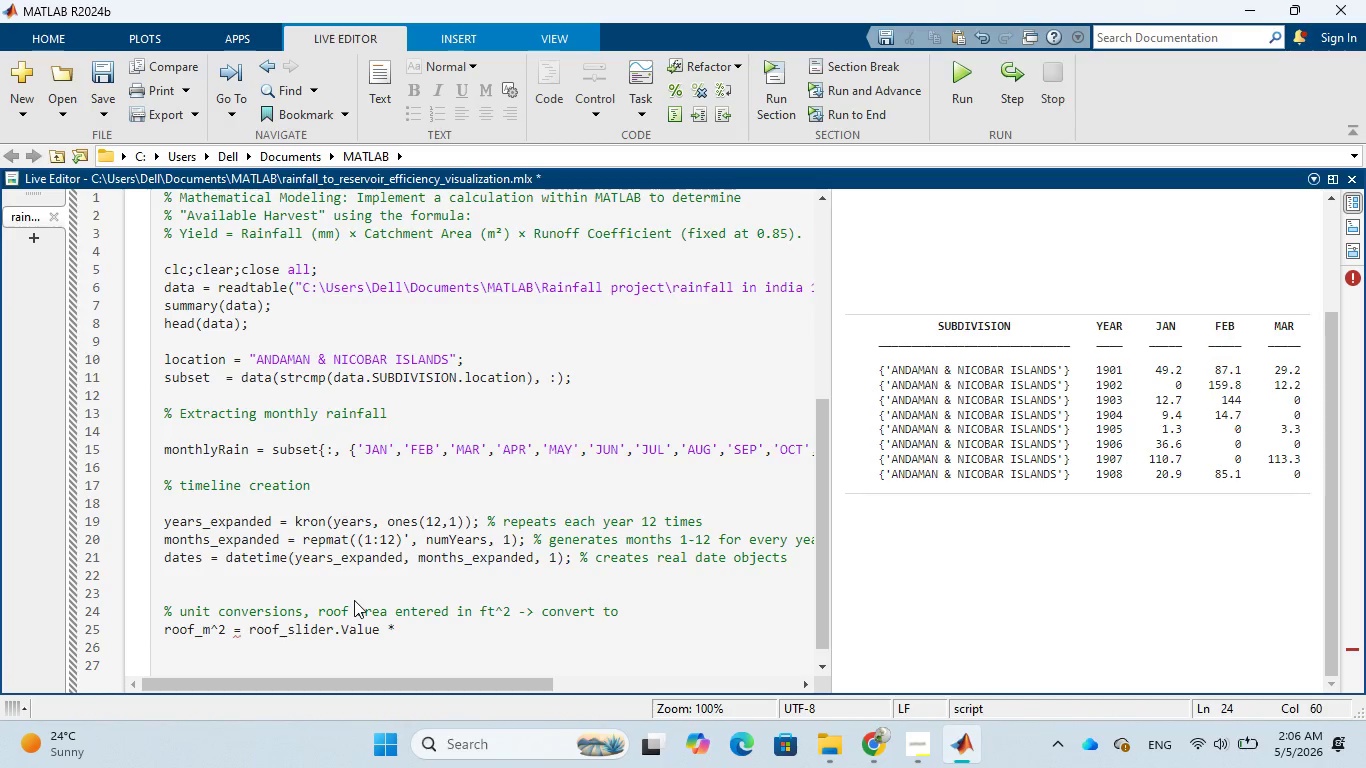 
type( M^2)
 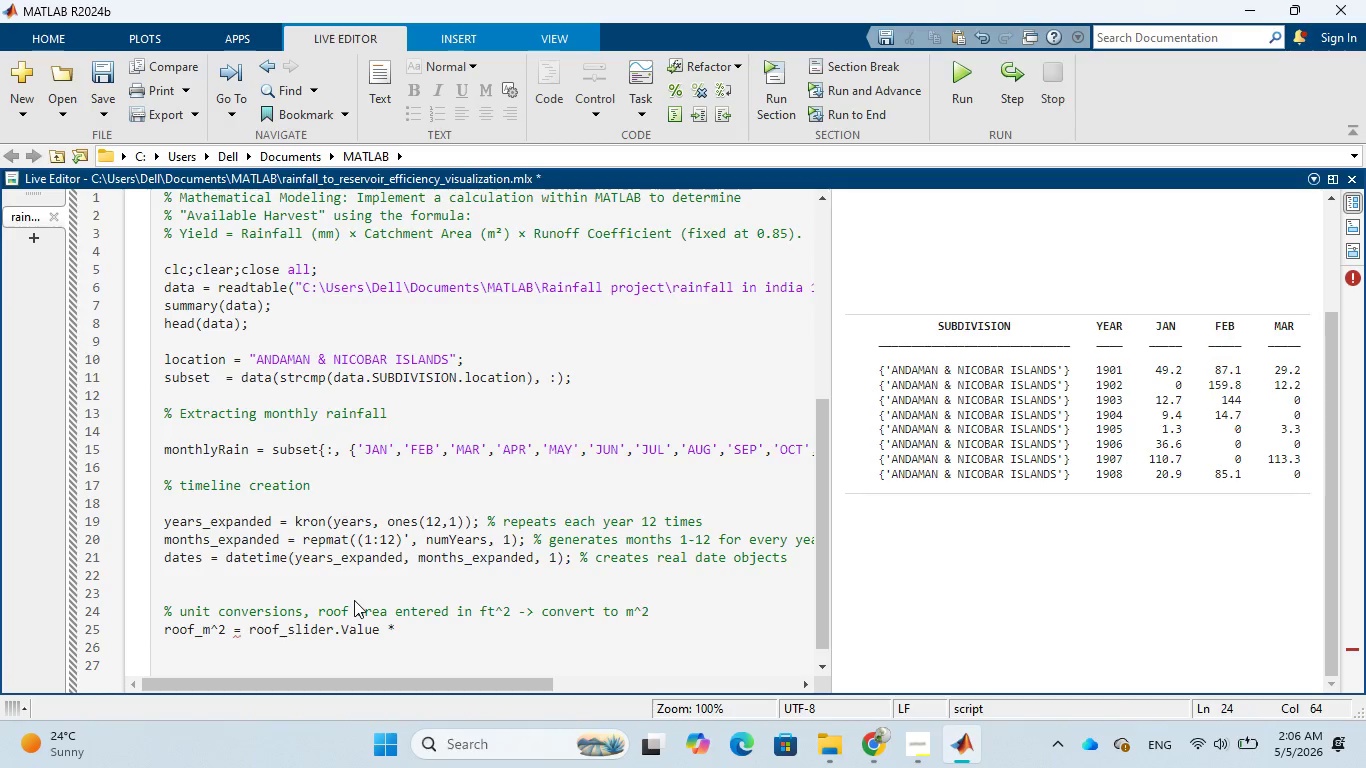 
wait(6.22)
 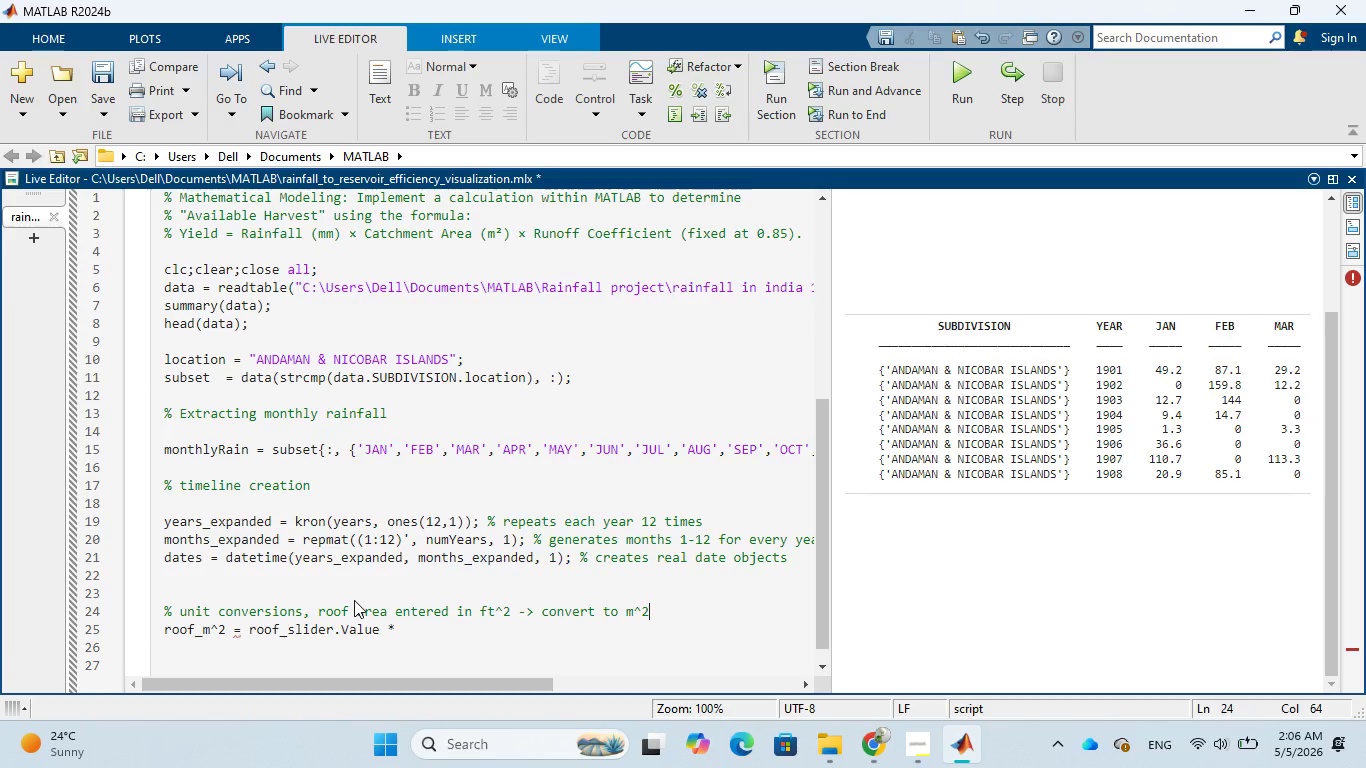 
key(Enter)
 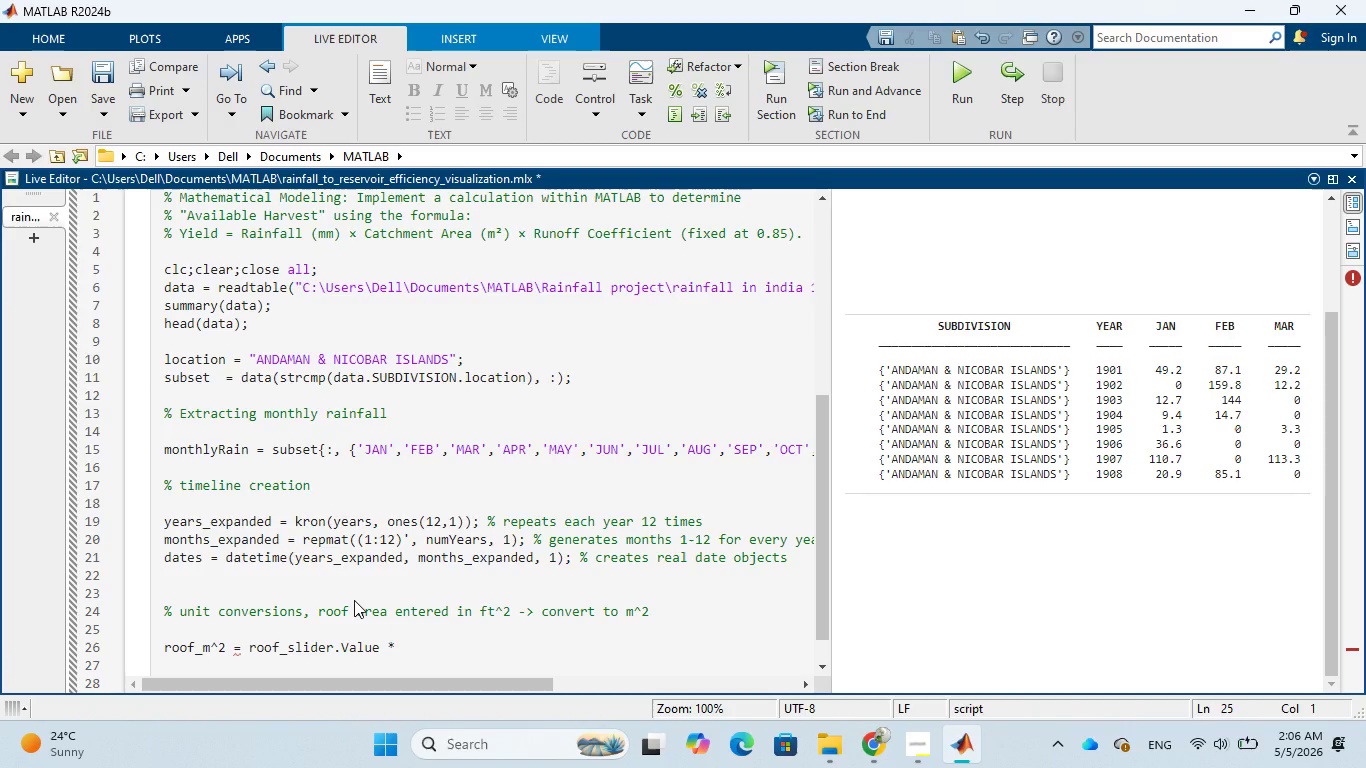 
key(Shift+5)
 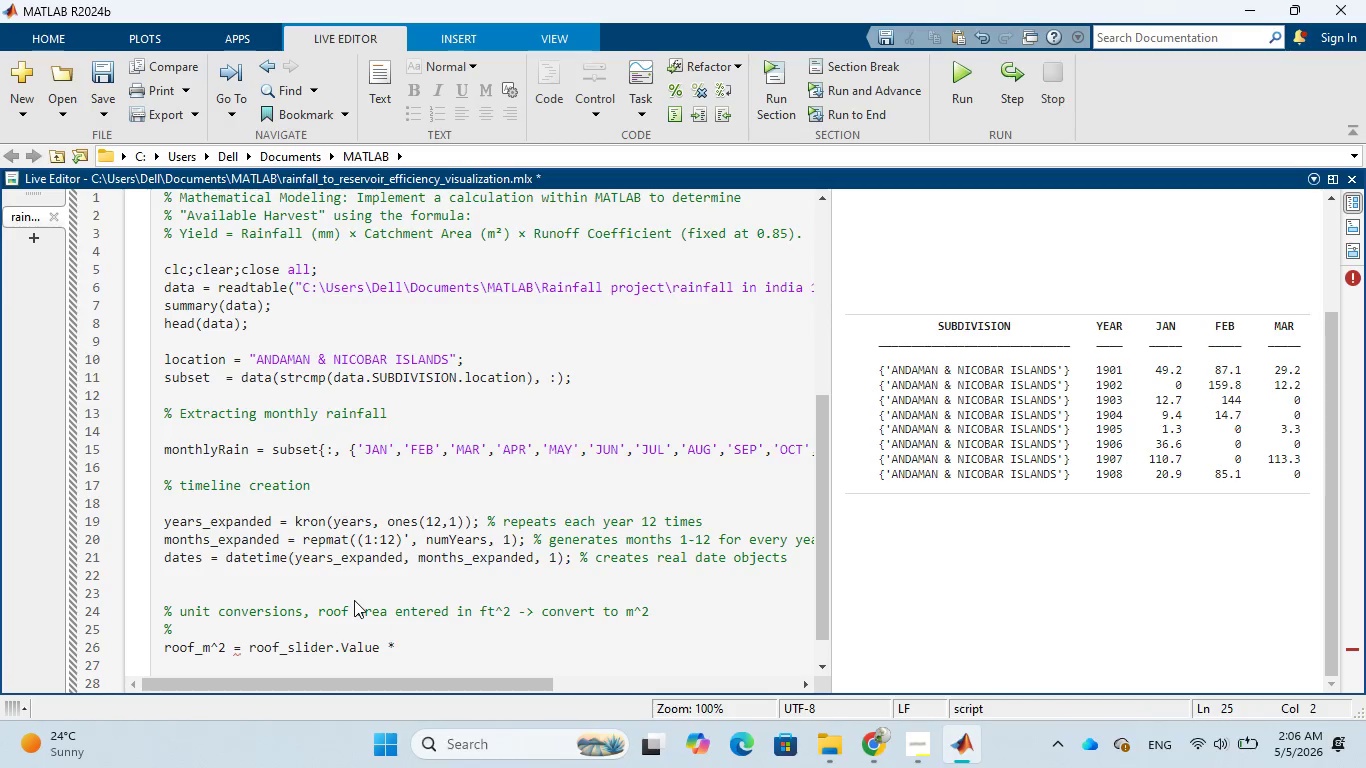 
key(Space)
 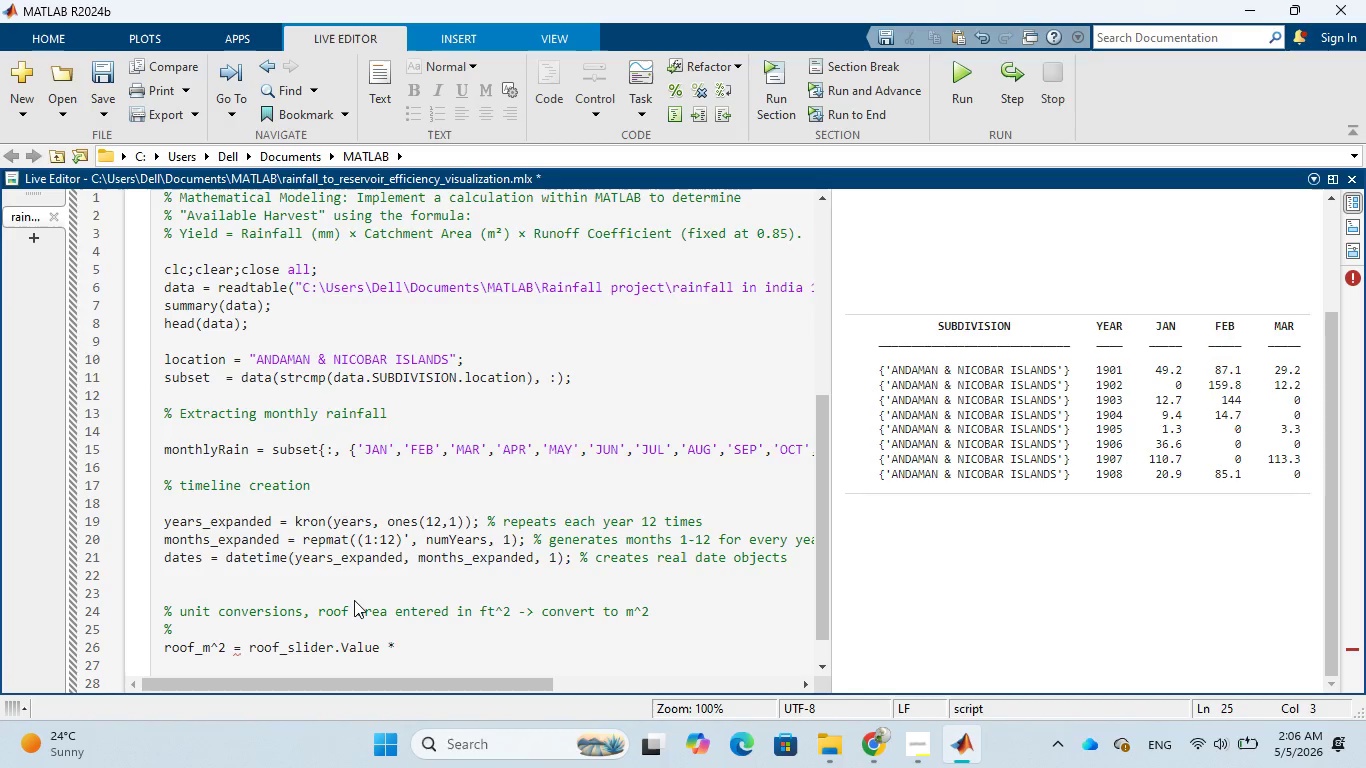 
key(CapsLock)
 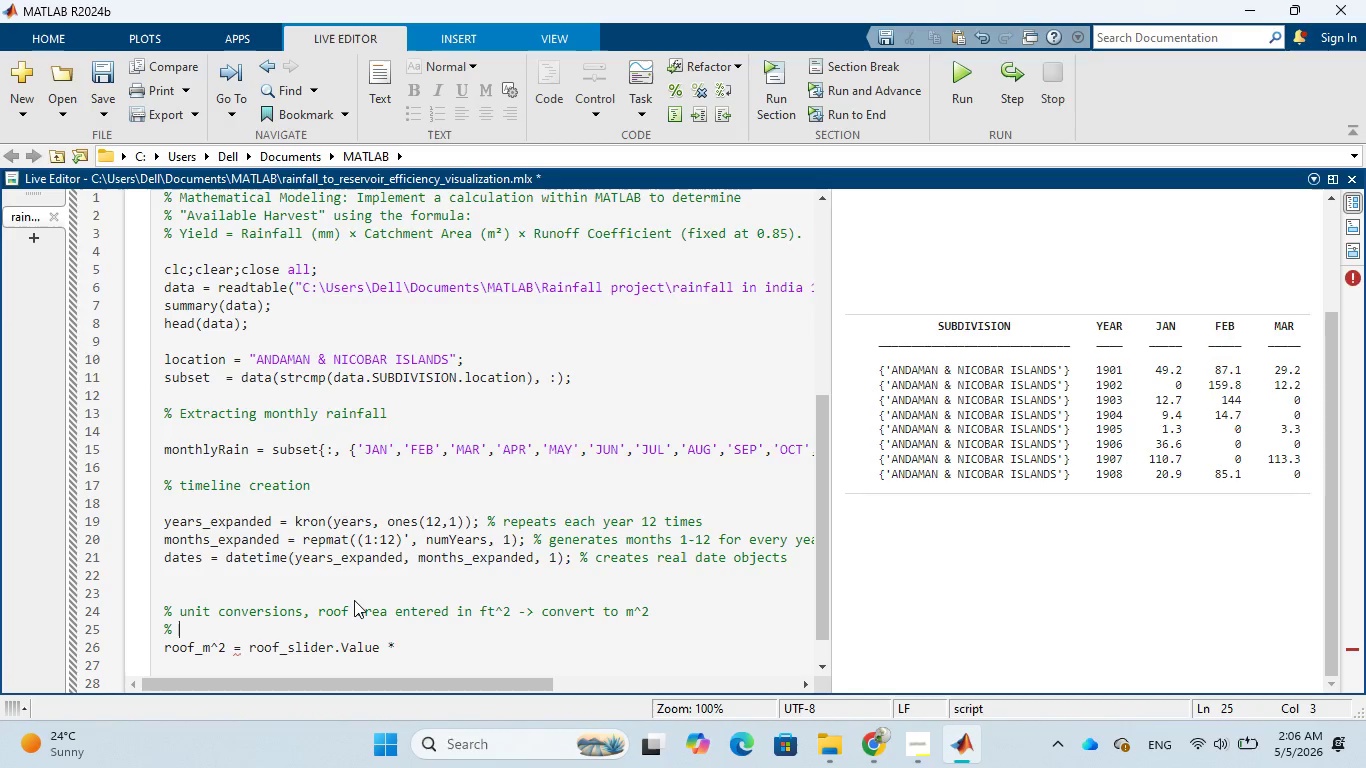 
key(T)
 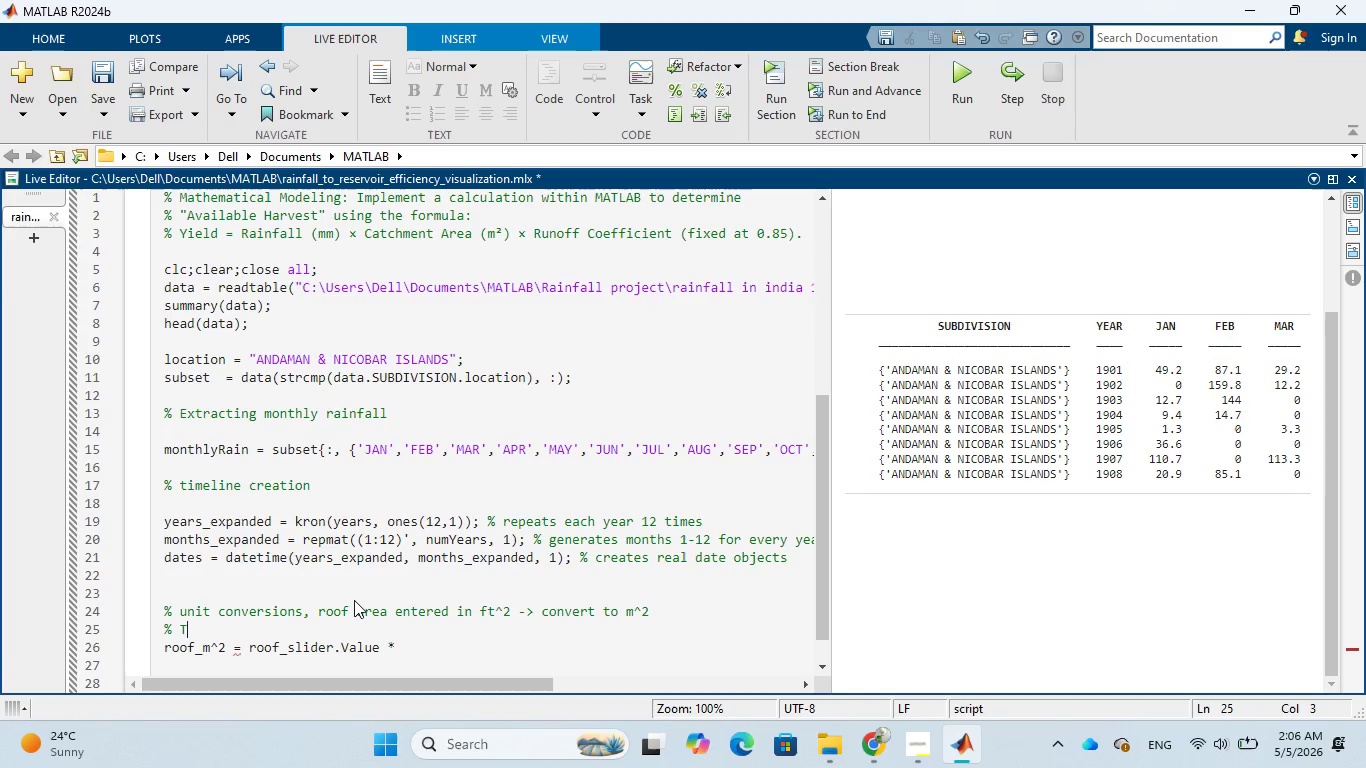 
key(CapsLock)
 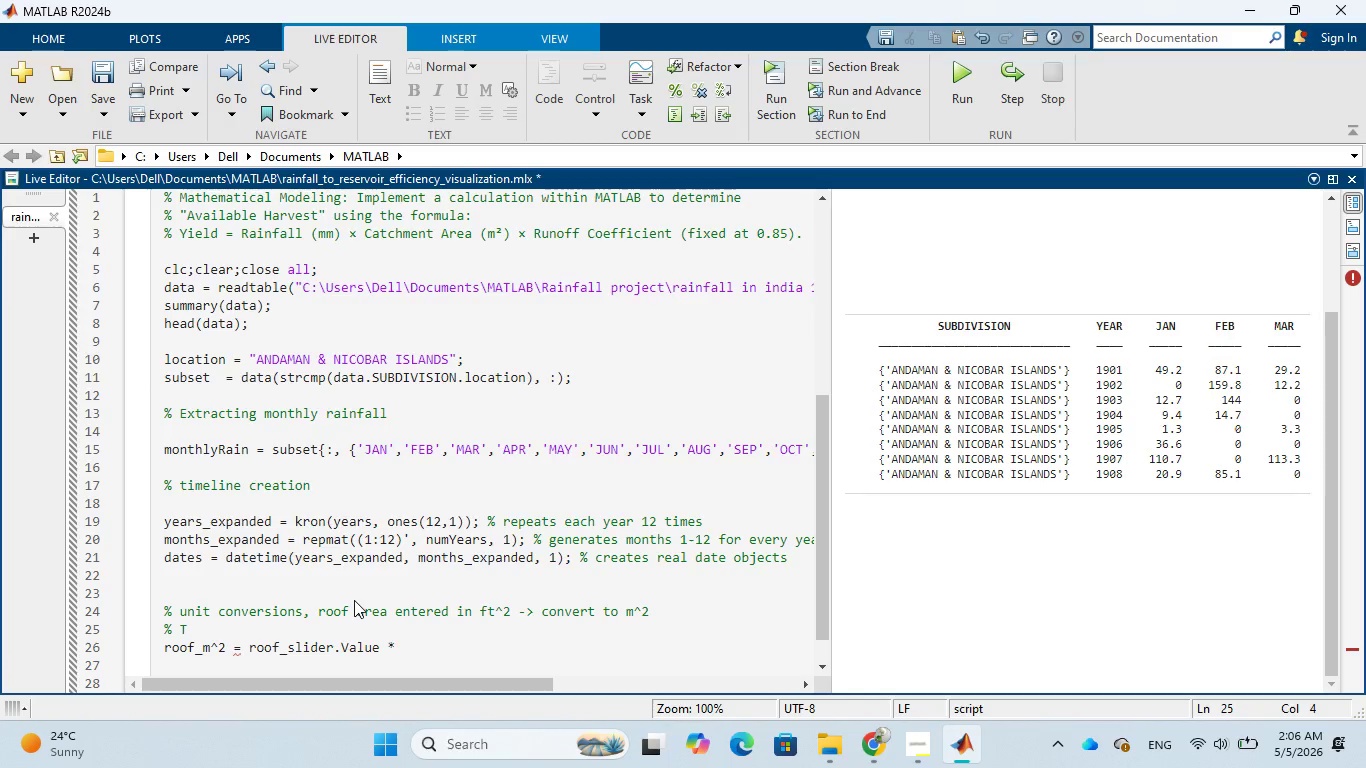 
key(Backspace)
 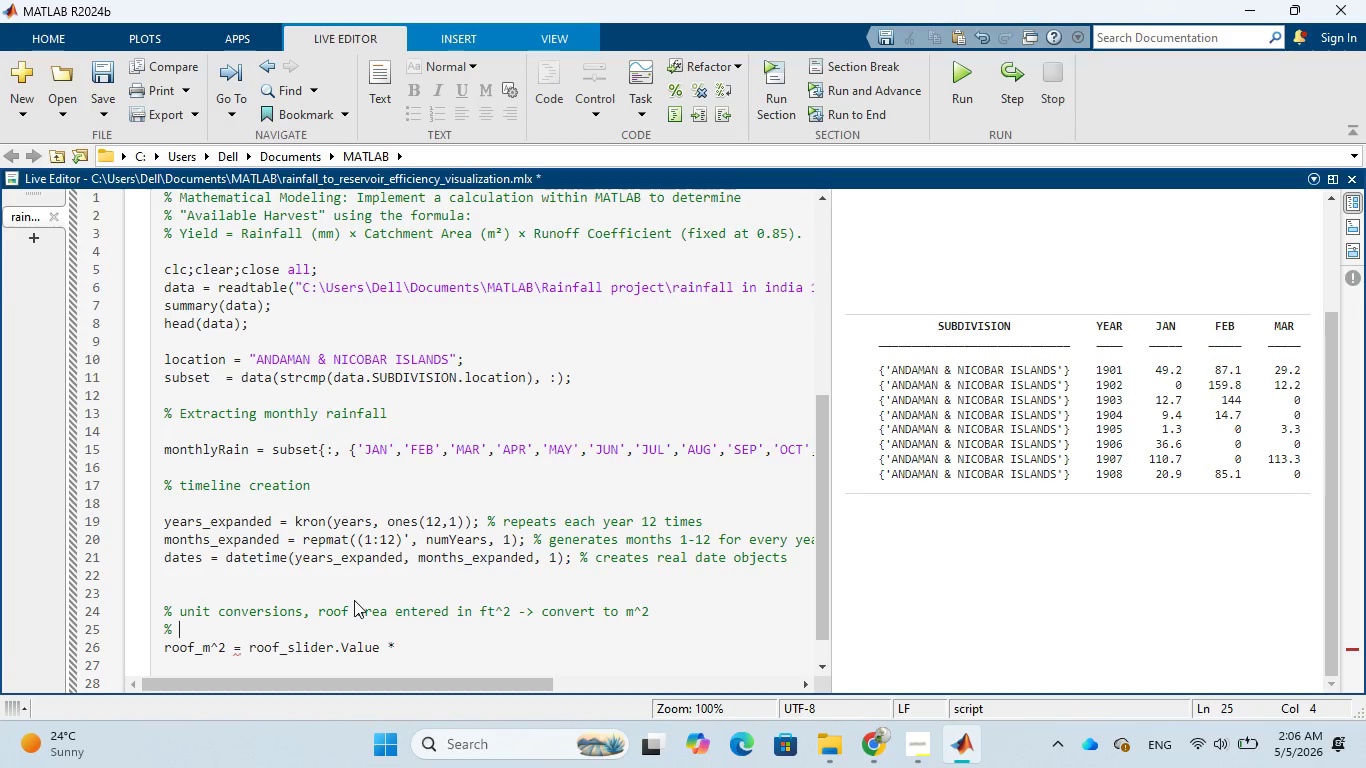 
key(Backspace)
 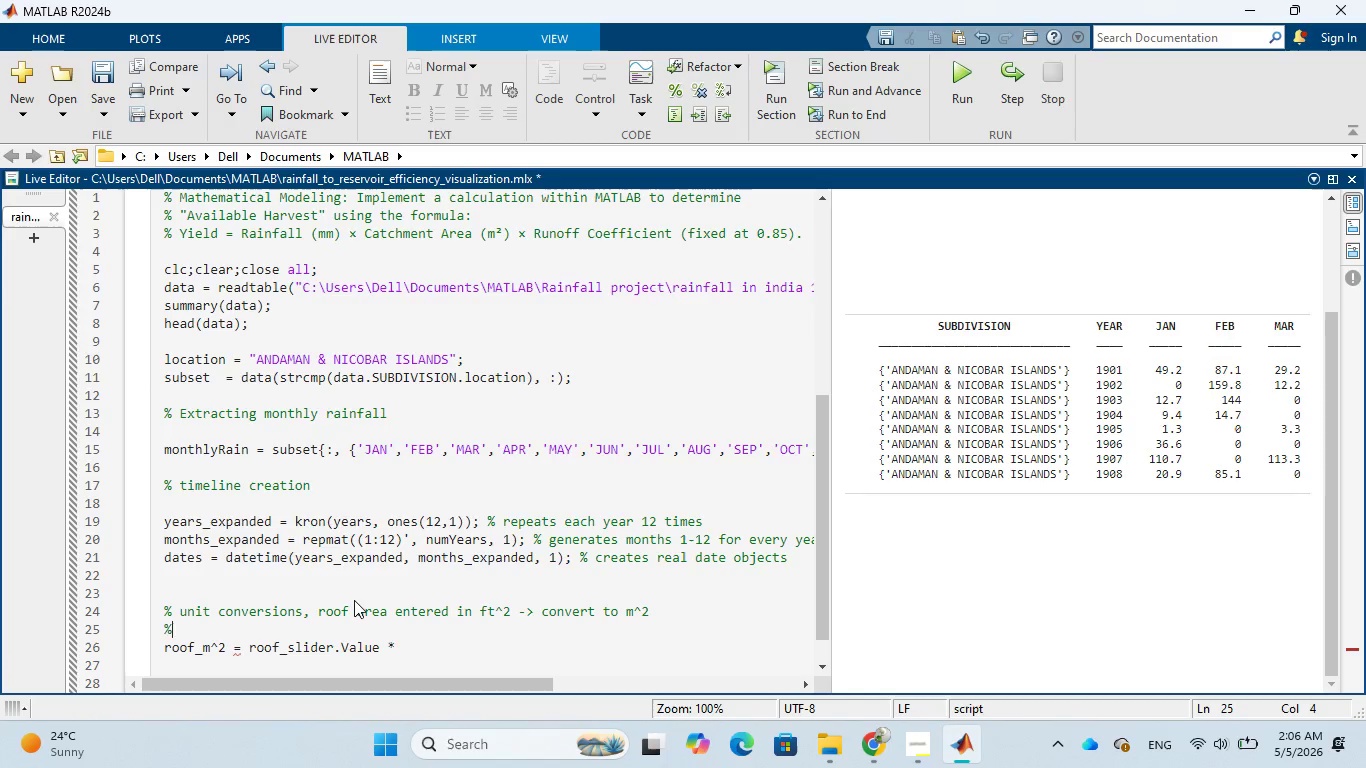 
key(Backspace)
 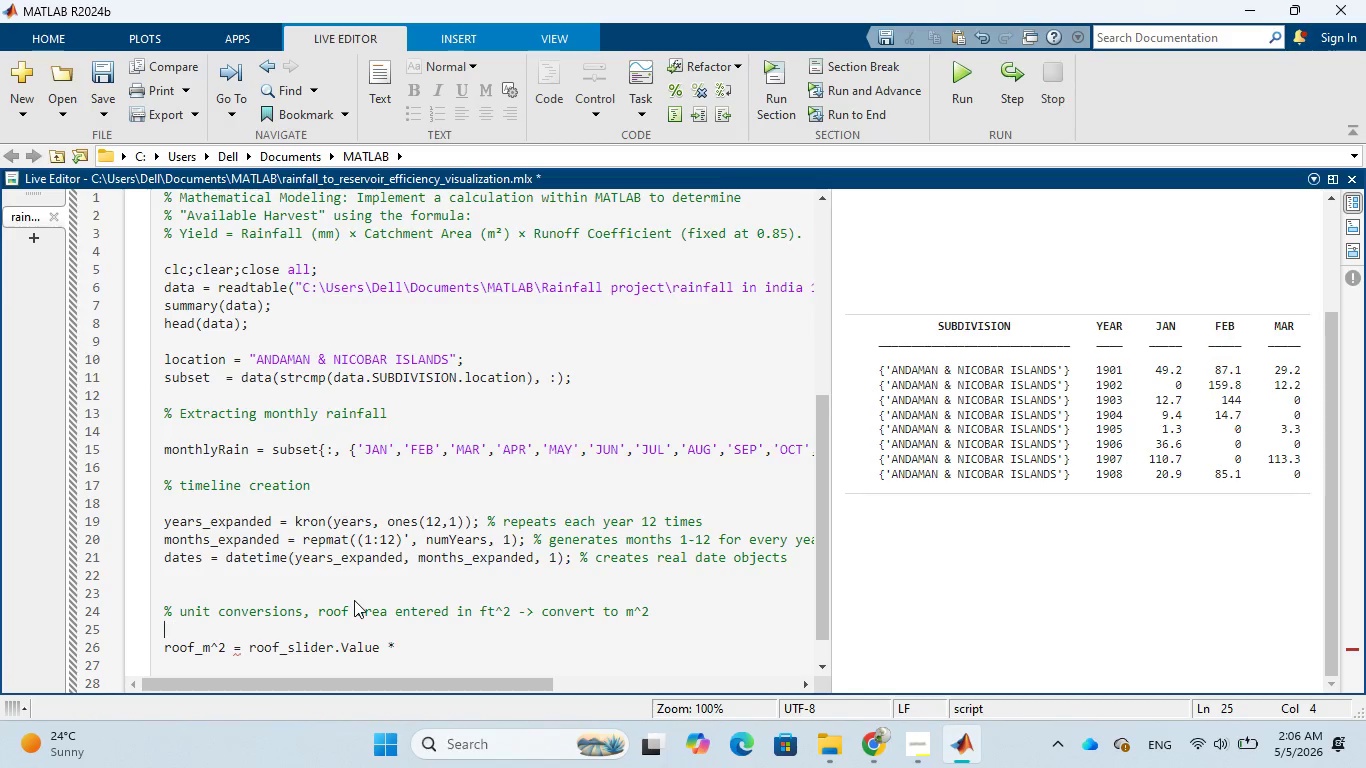 
key(Backspace)
 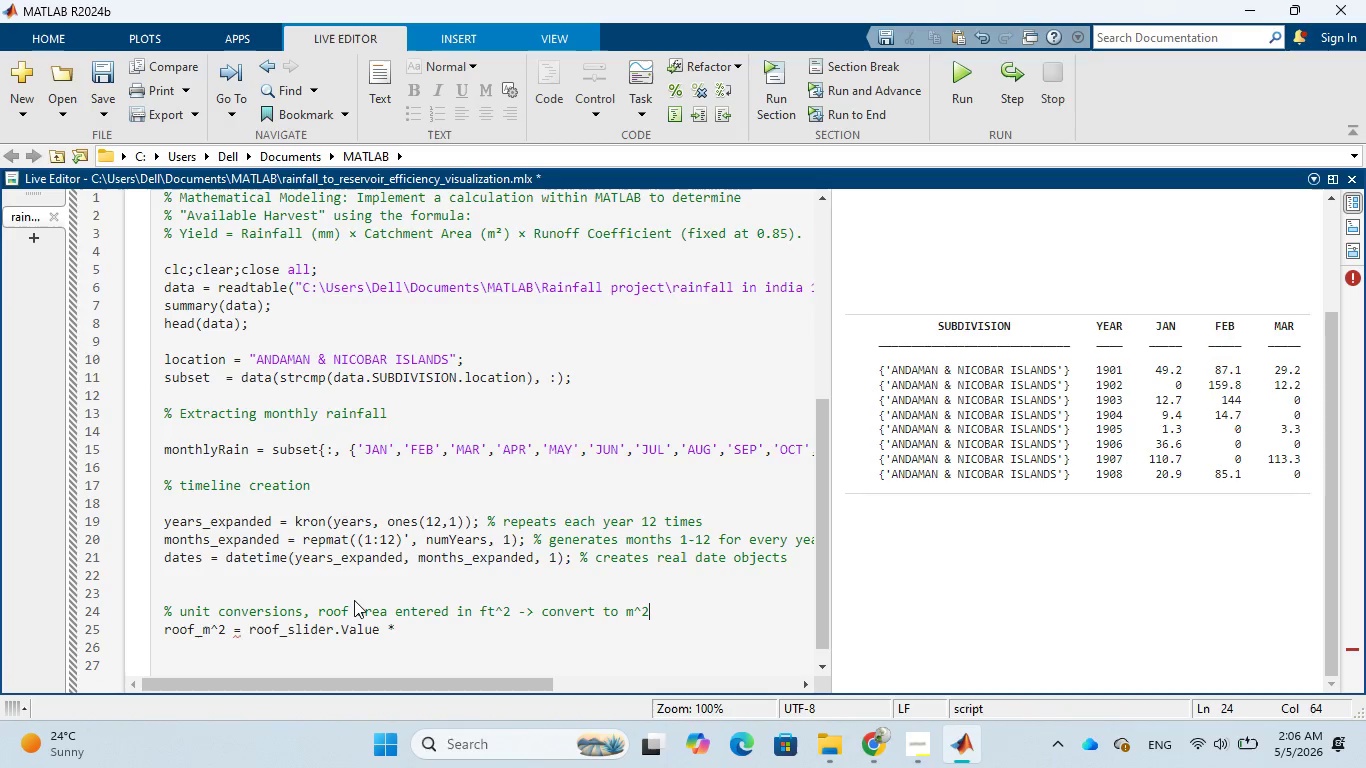 
key(Enter)
 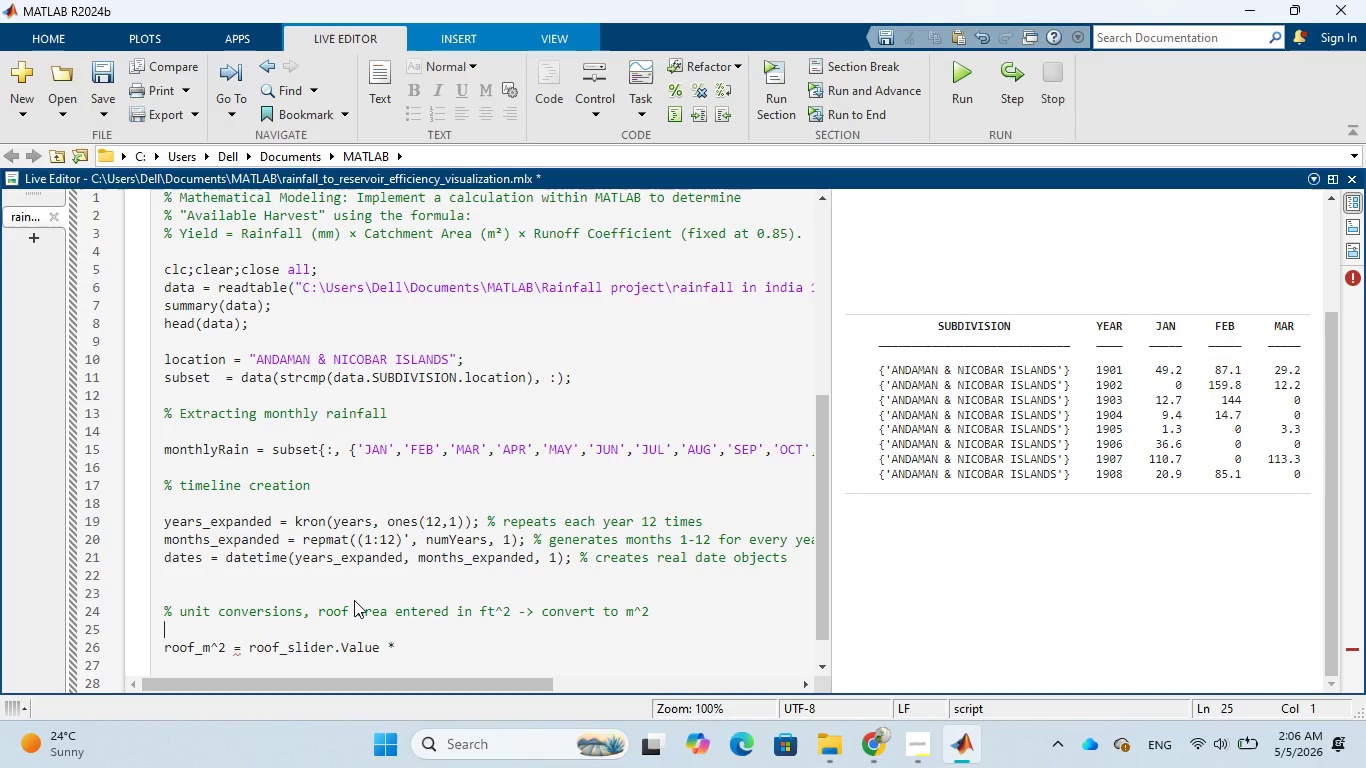 
hold_key(key=ArrowRight, duration=0.97)
 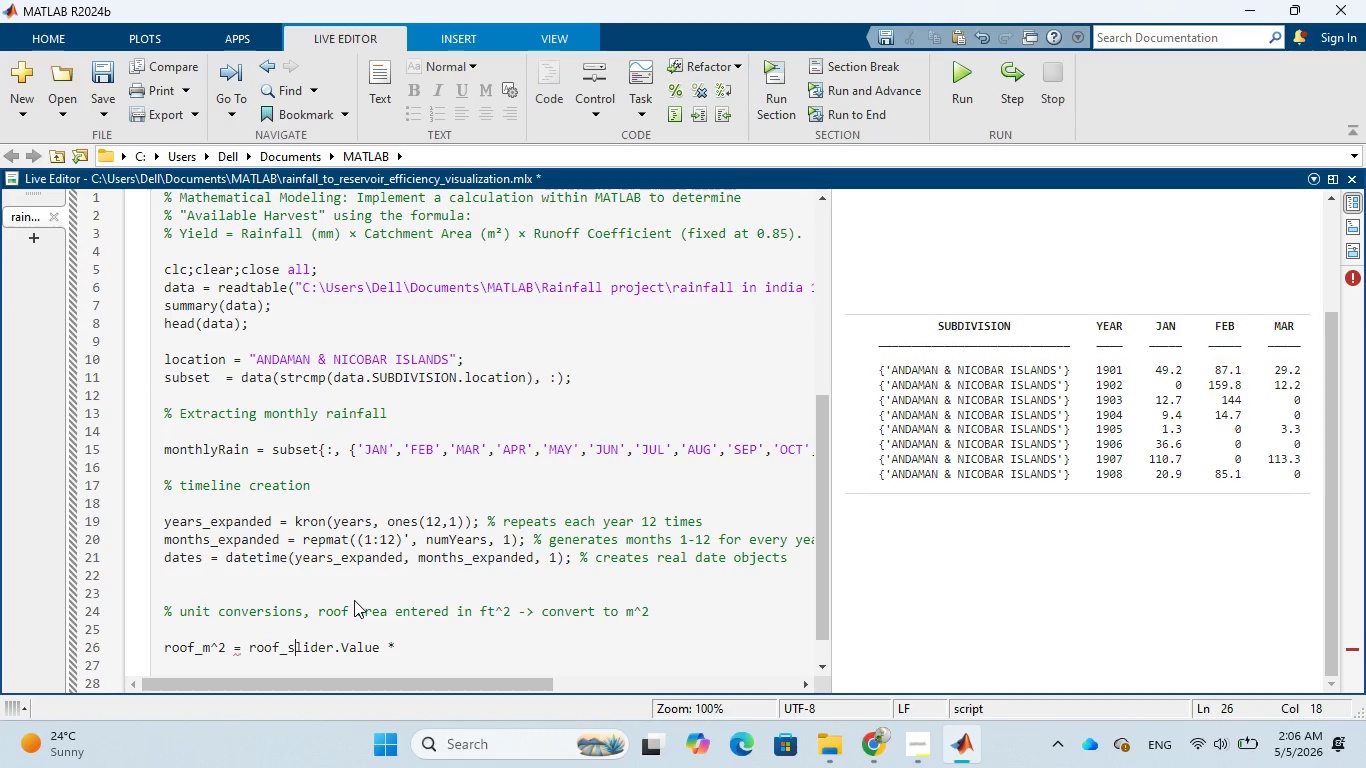 
key(ArrowRight)
 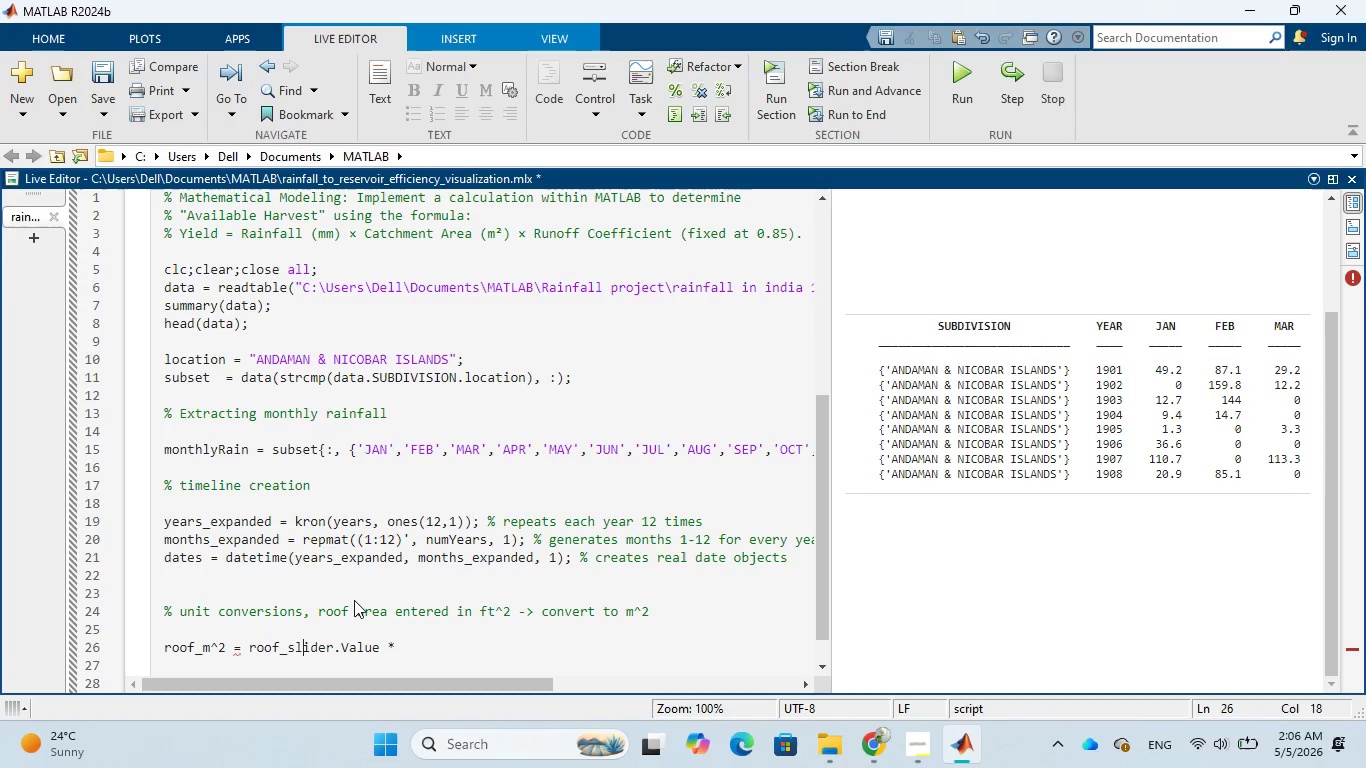 
key(ArrowRight)
 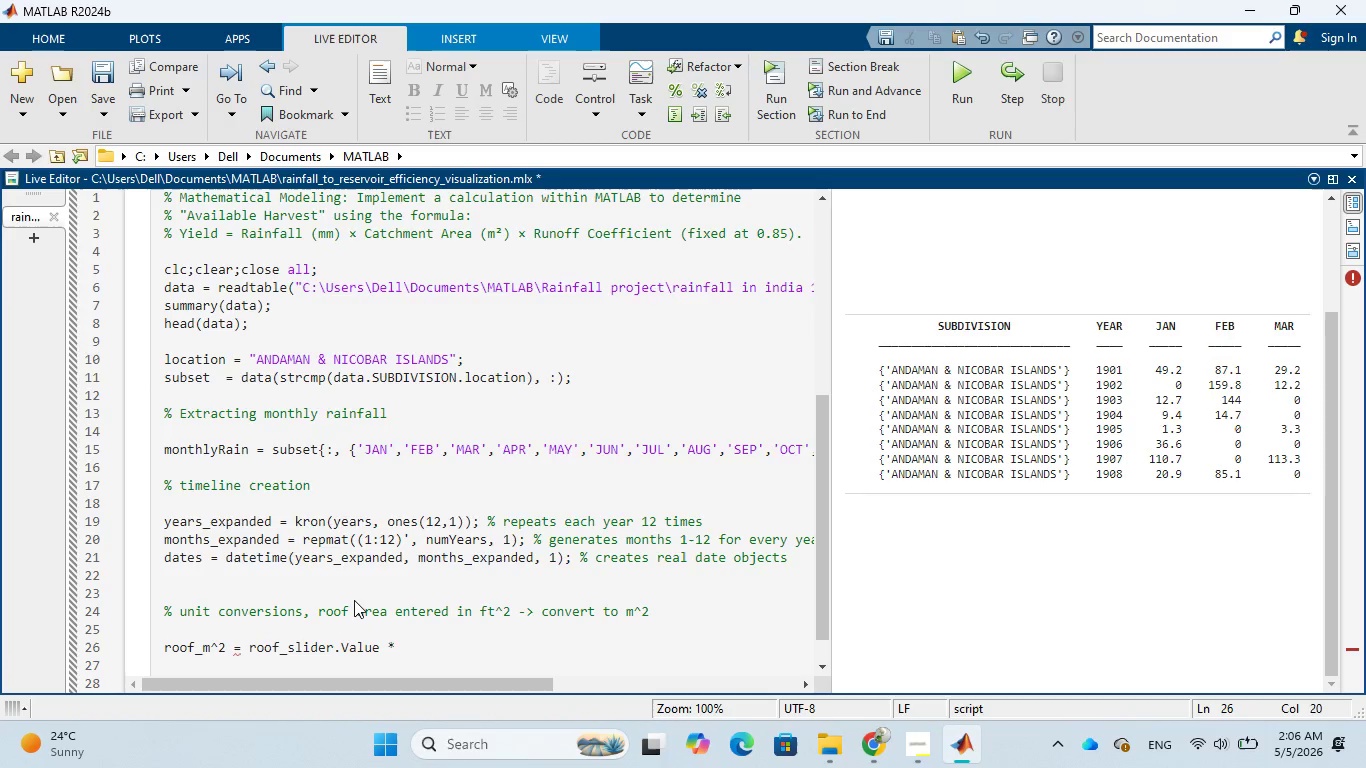 
key(ArrowUp)
 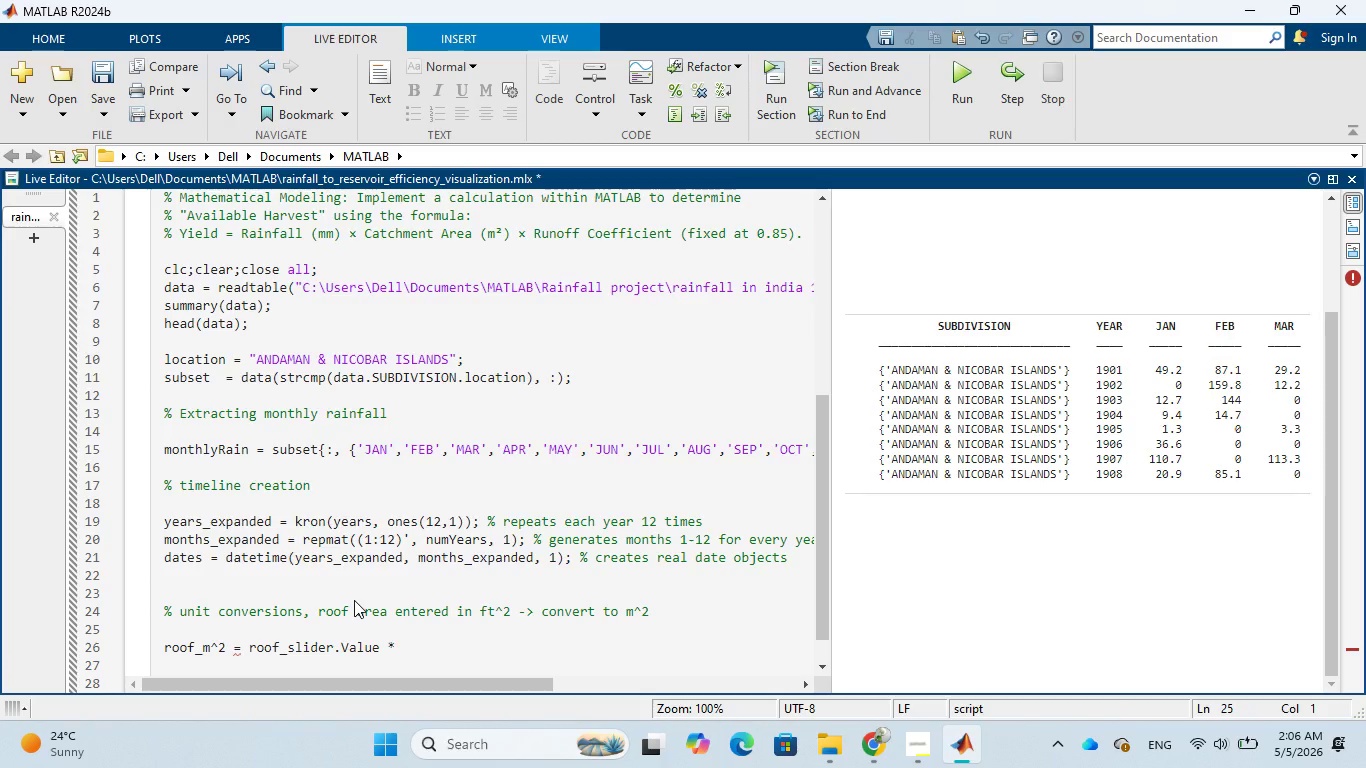 
key(ArrowRight)
 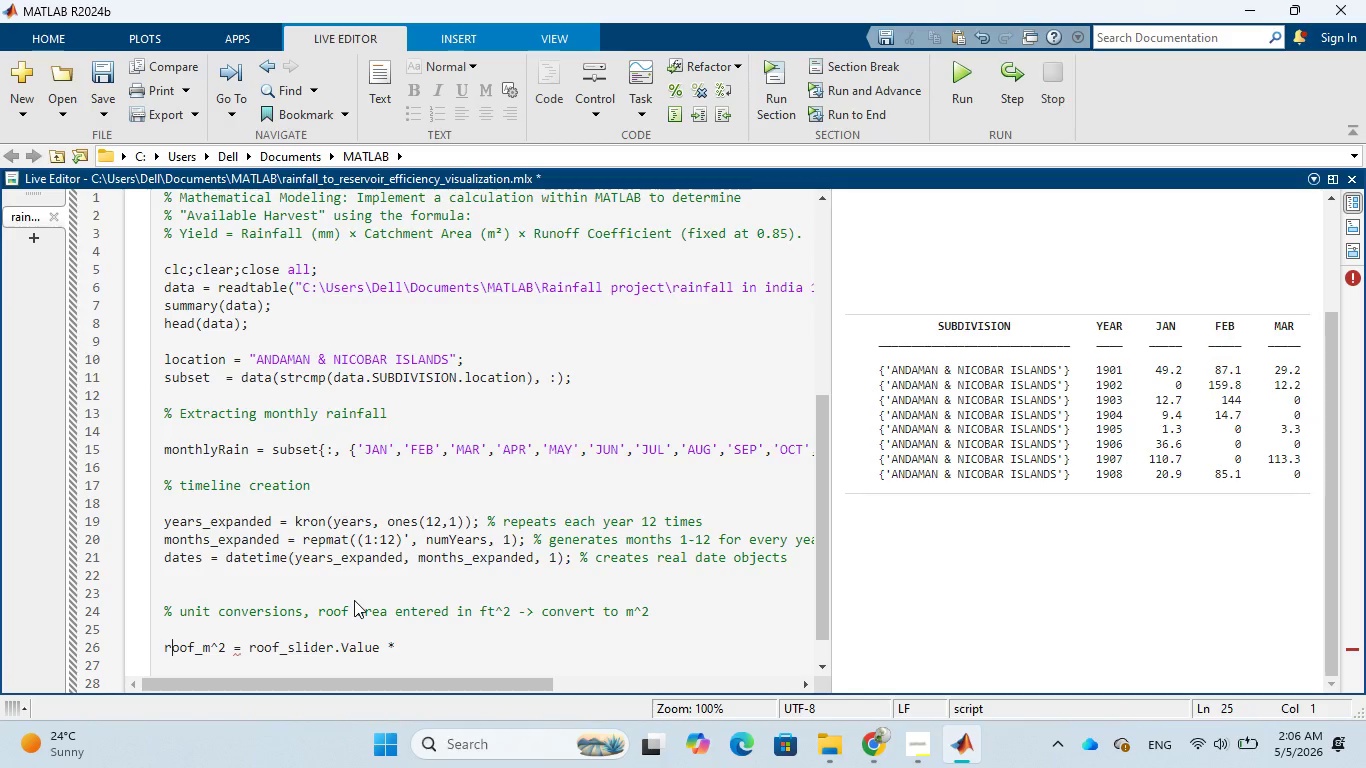 
hold_key(key=ArrowRight, duration=0.41)
 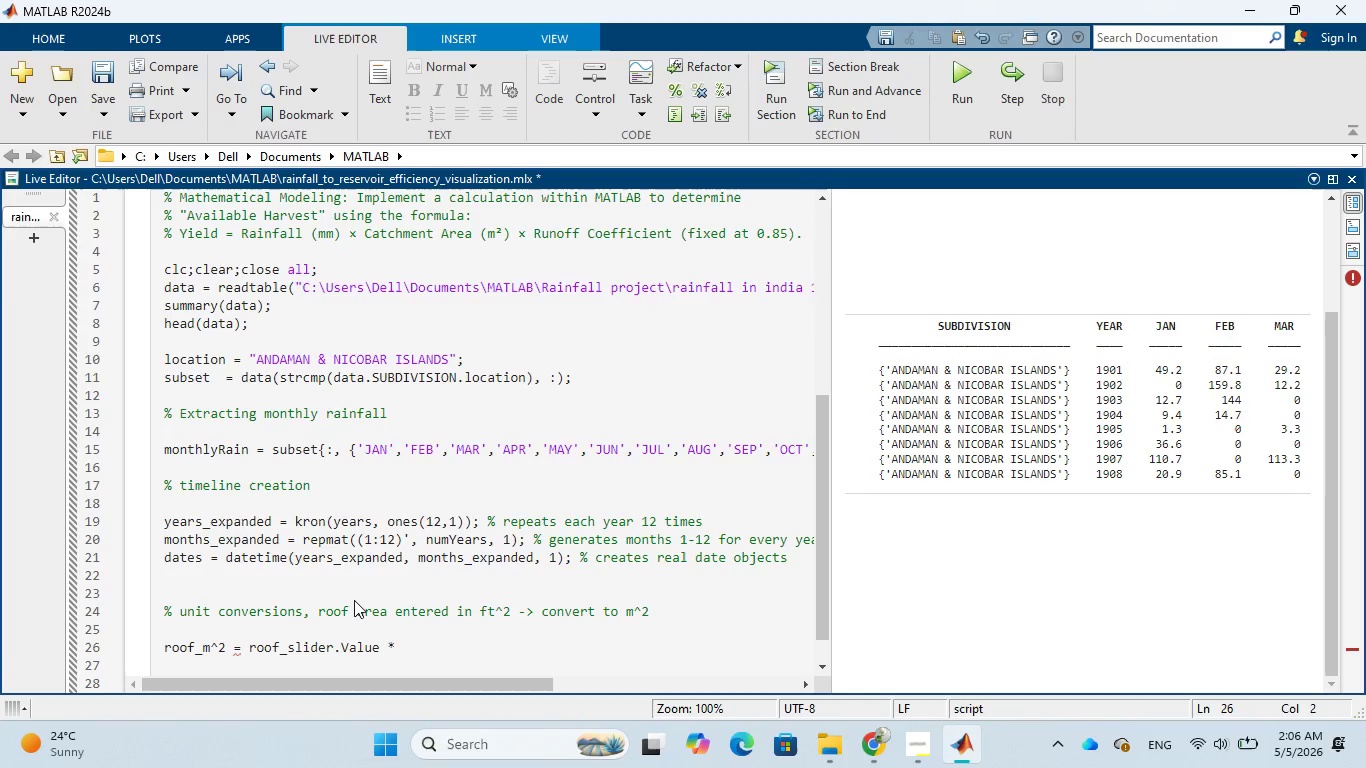 
key(ArrowUp)
 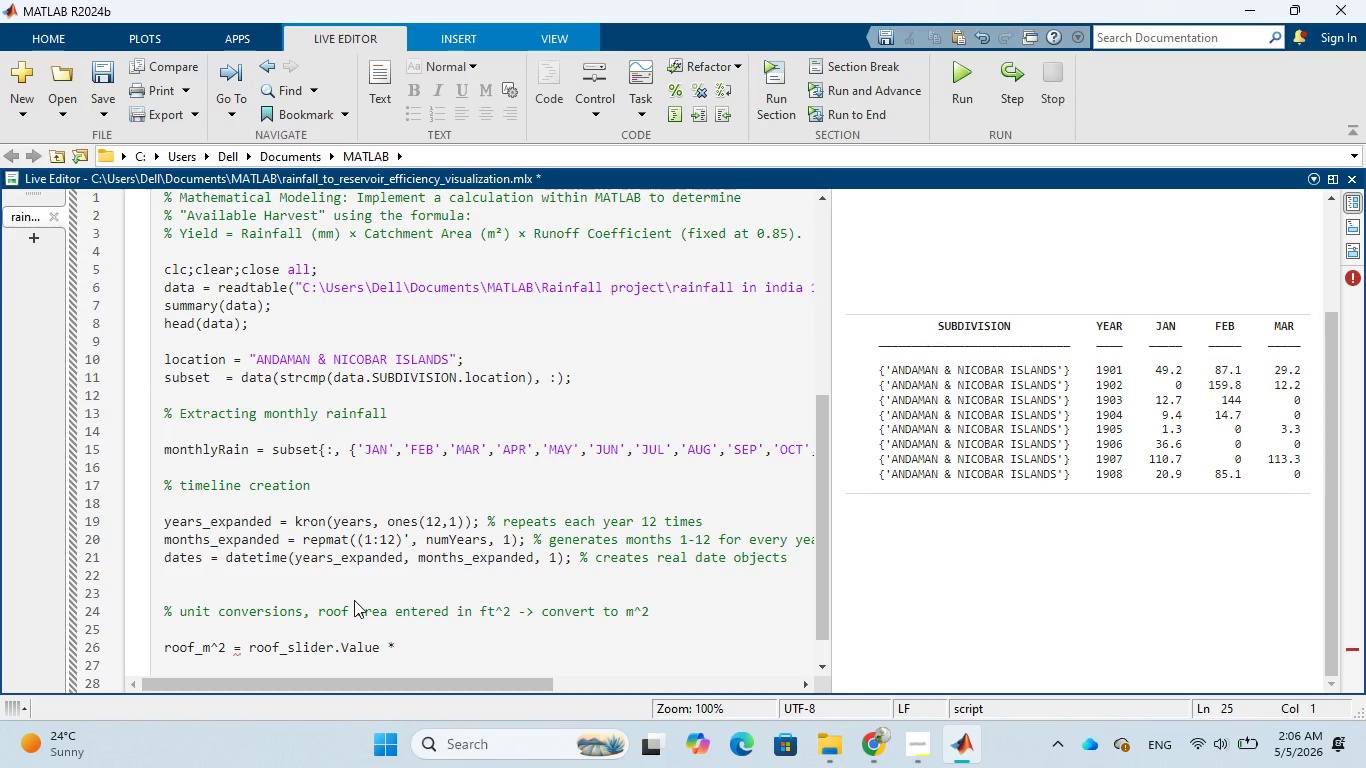 
key(ArrowLeft)
 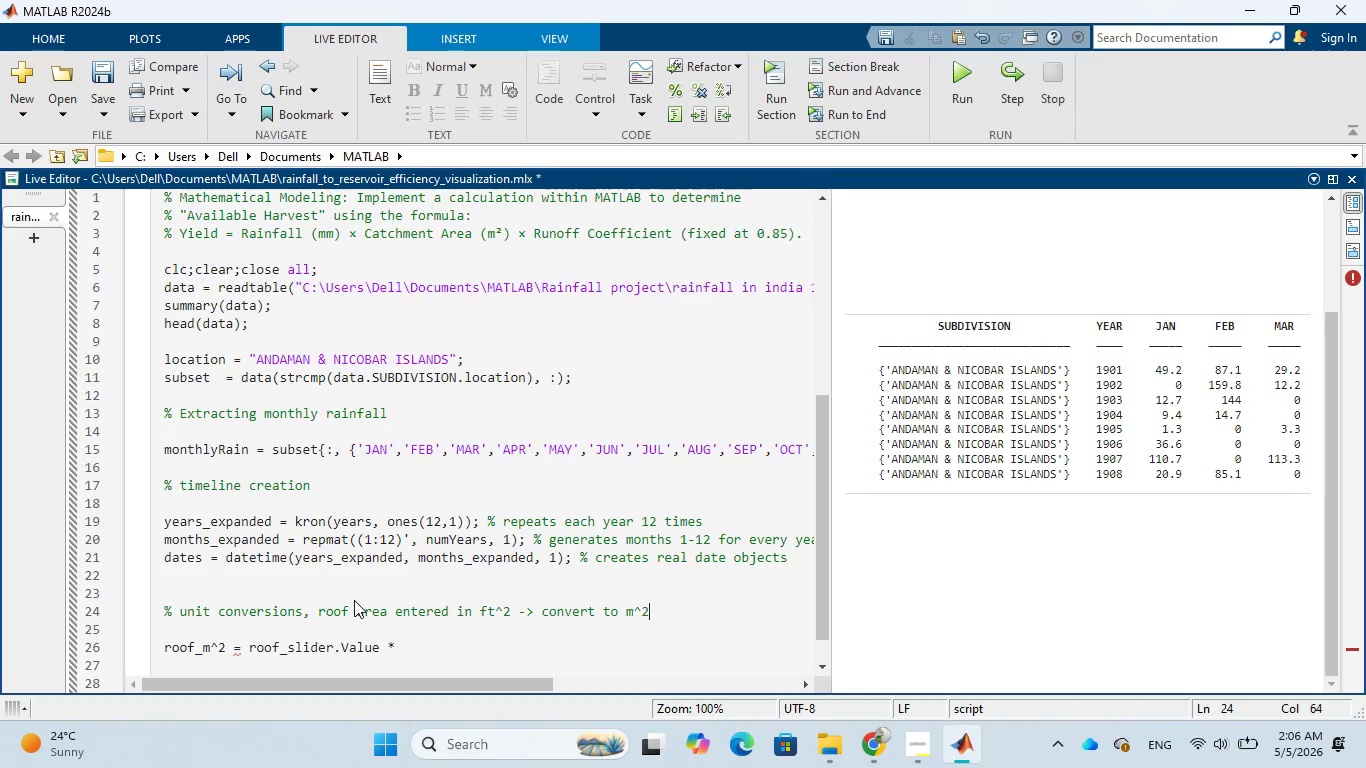 
key(ArrowLeft)
 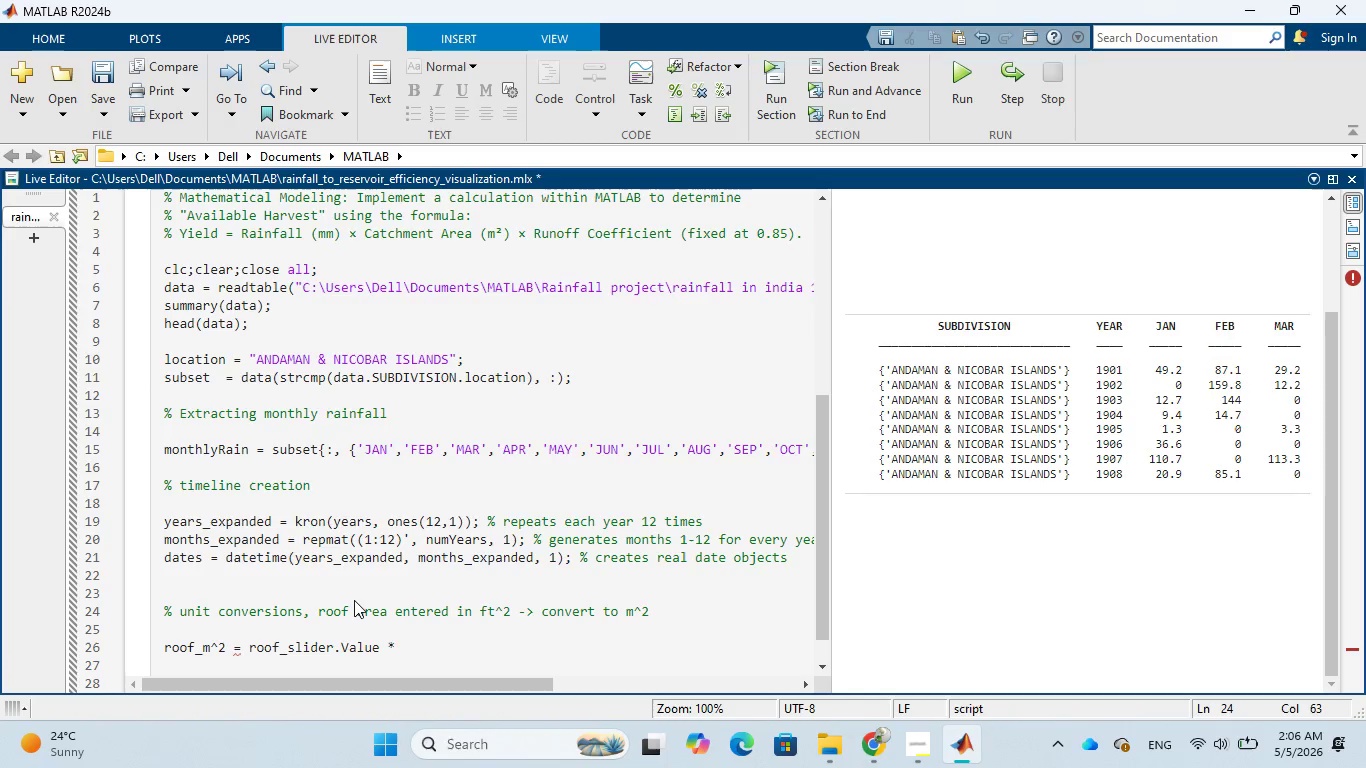 
key(ArrowRight)
 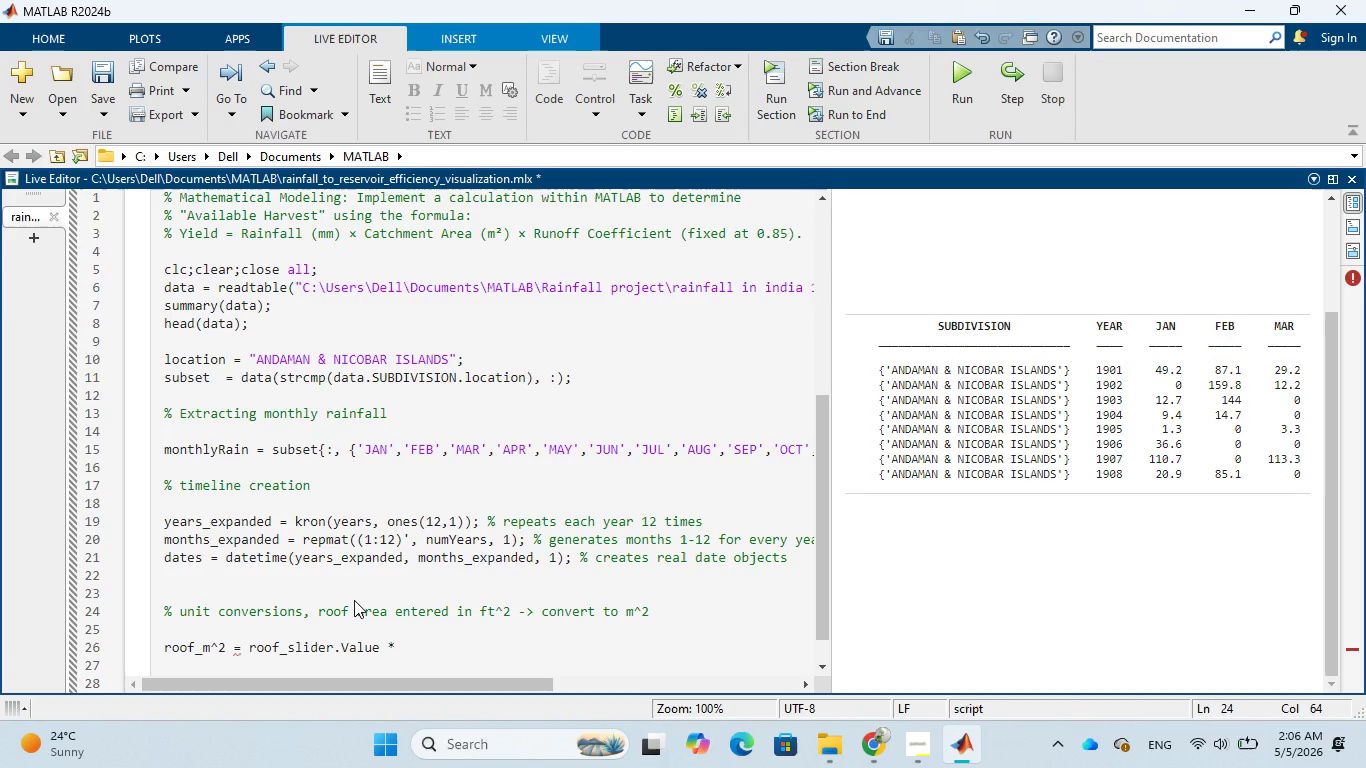 
key(Enter)
 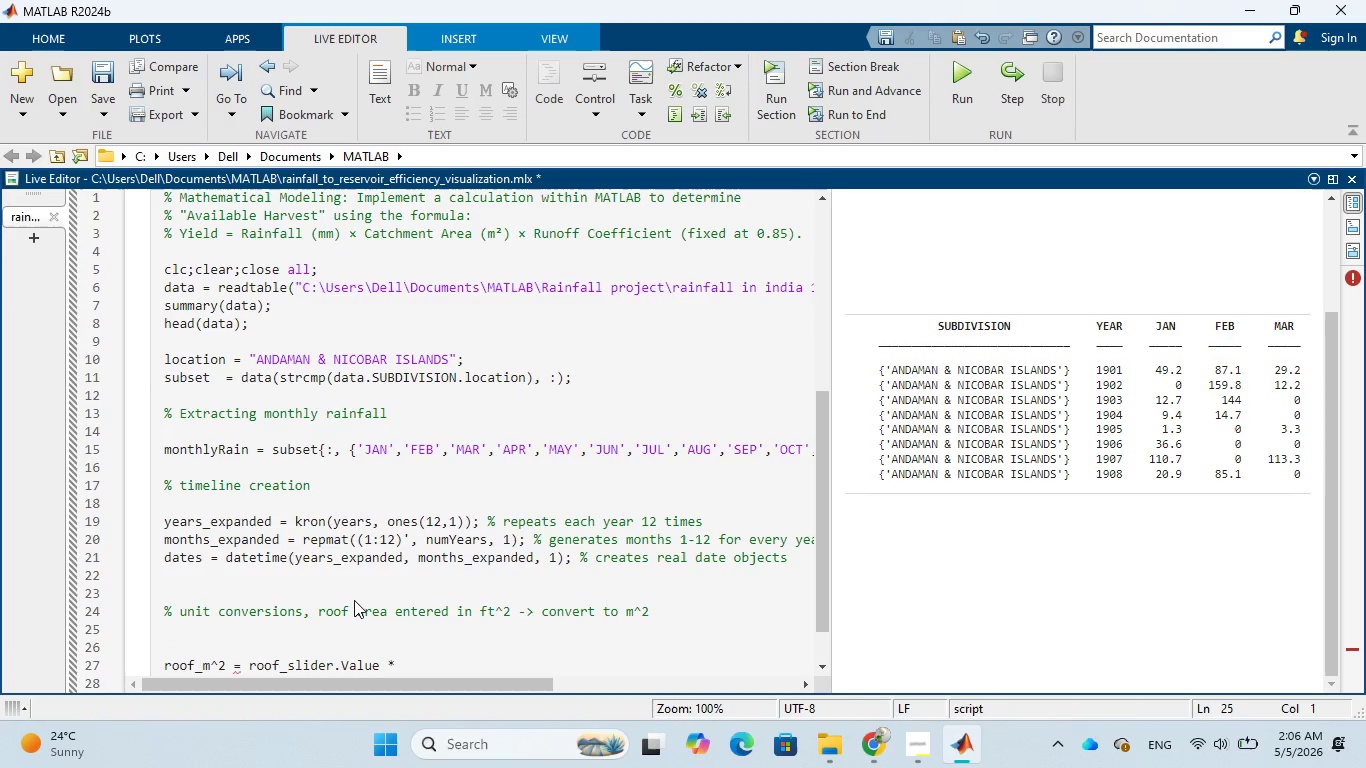 
hold_key(key=ArrowRight, duration=0.55)
 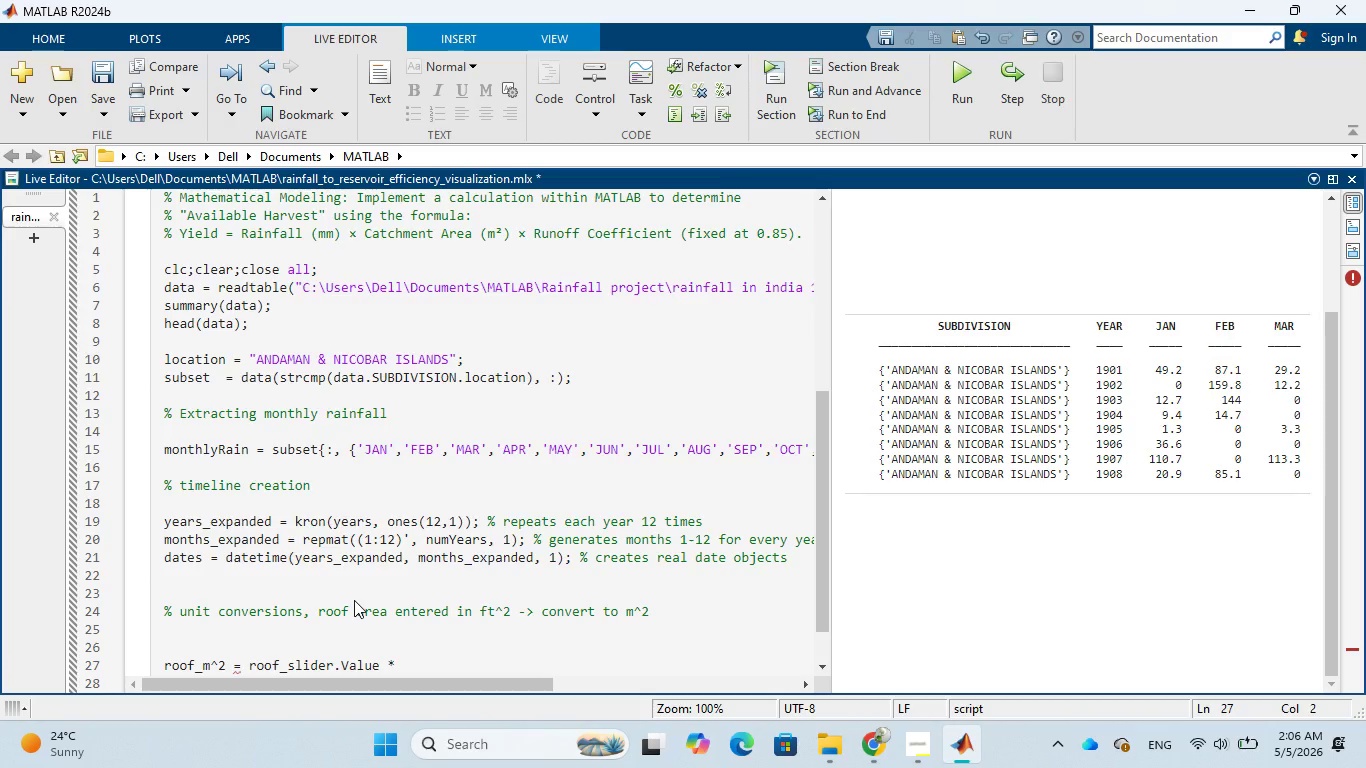 
key(Backspace)
 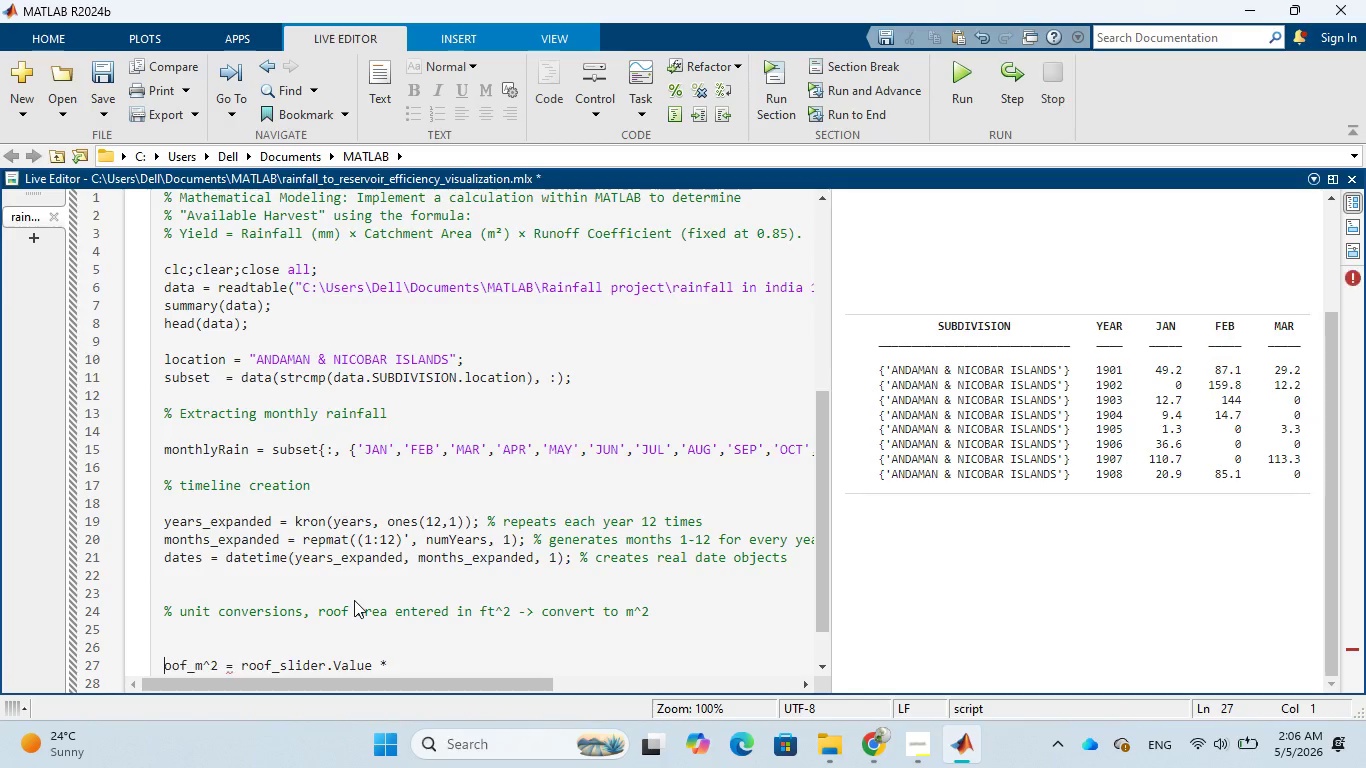 
key(Backspace)
 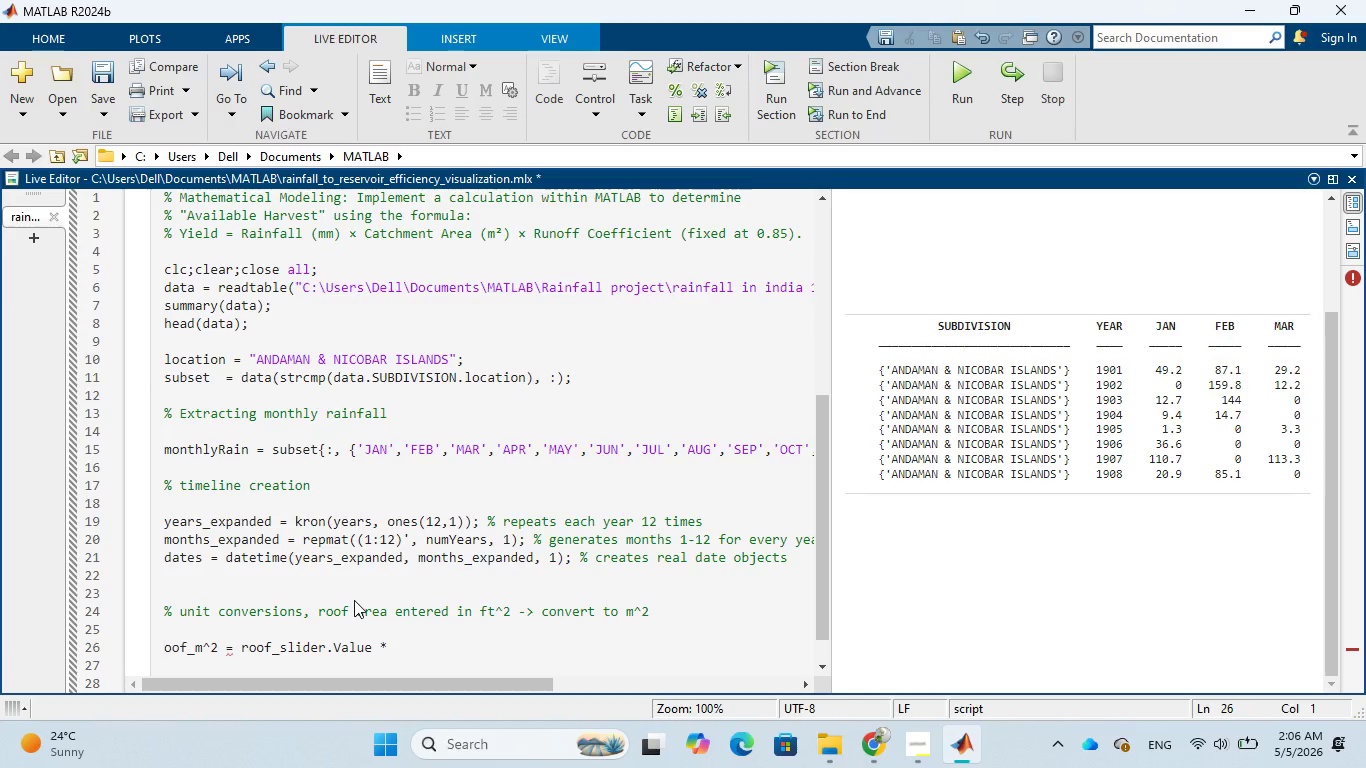 
key(Control+Z)
 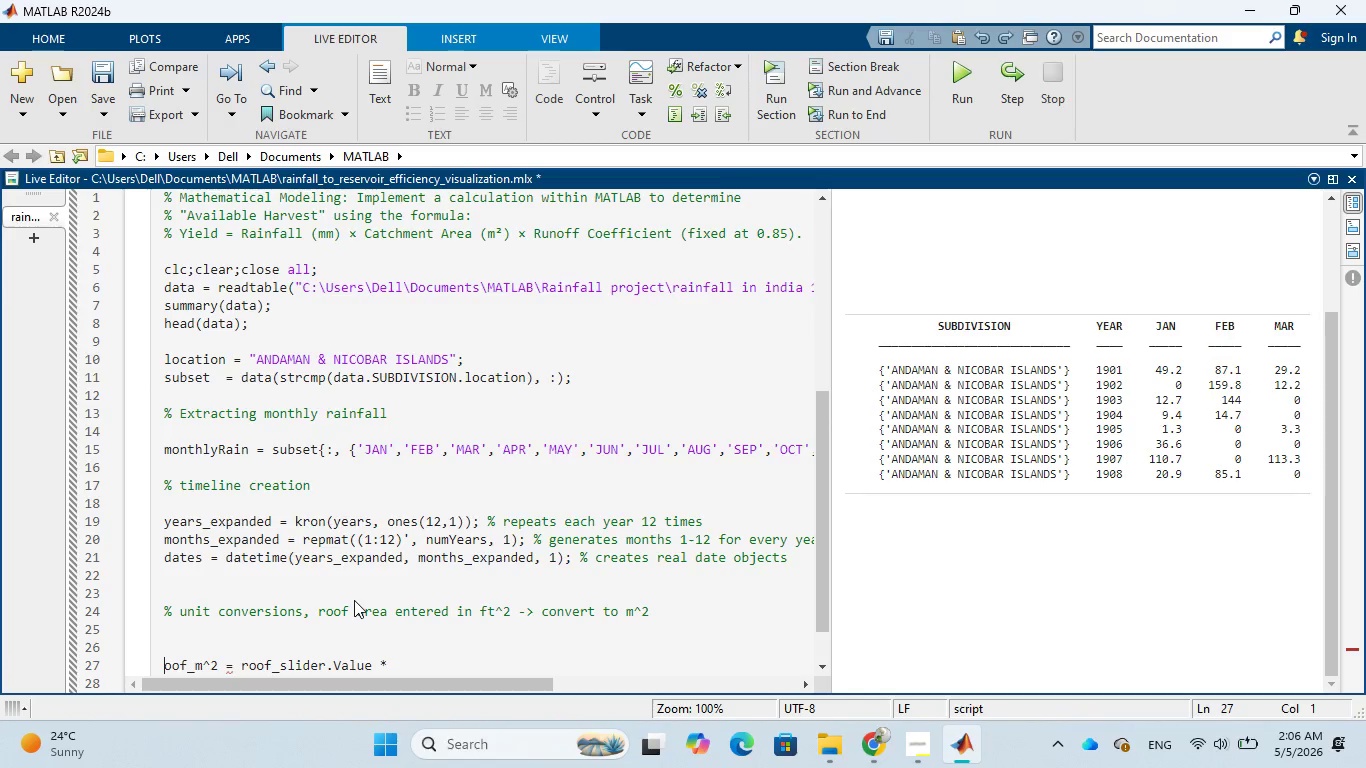 
key(Control+Z)
 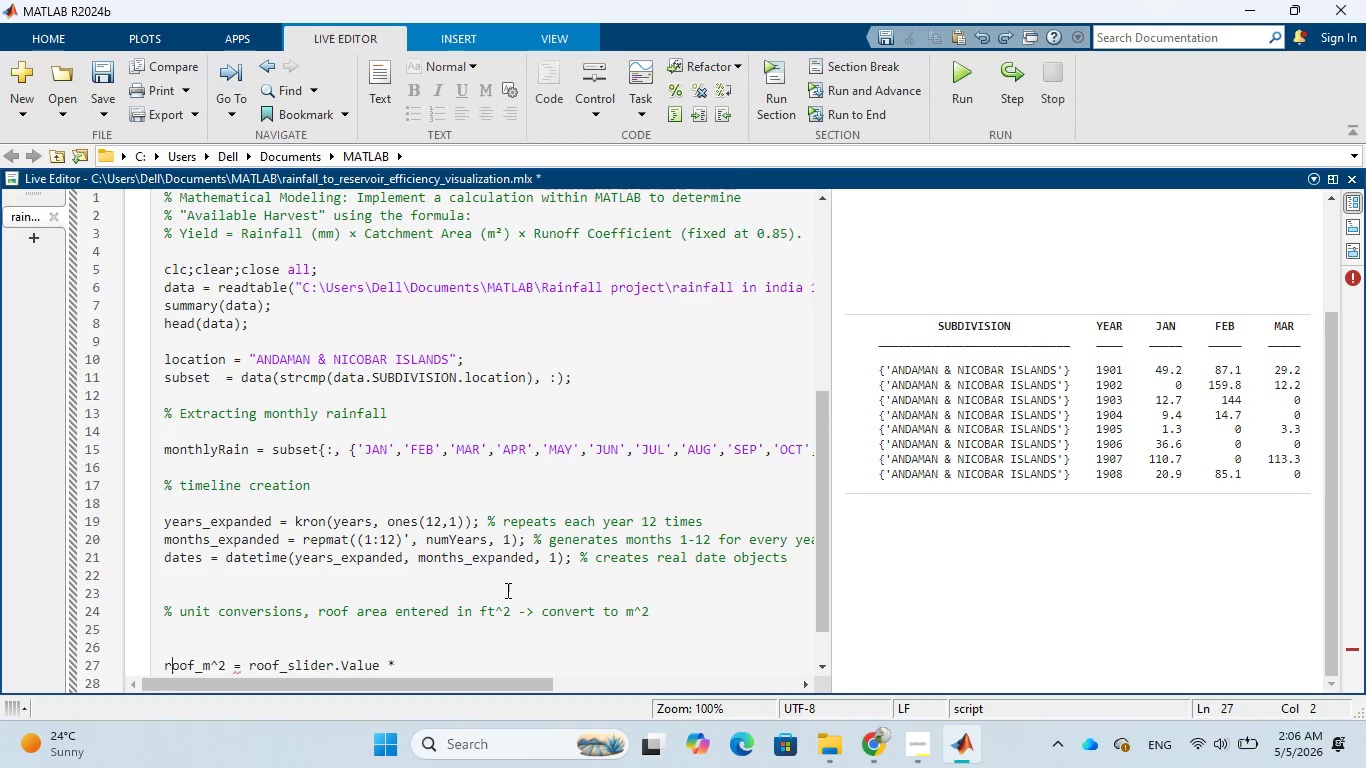 
left_click([677, 613])
 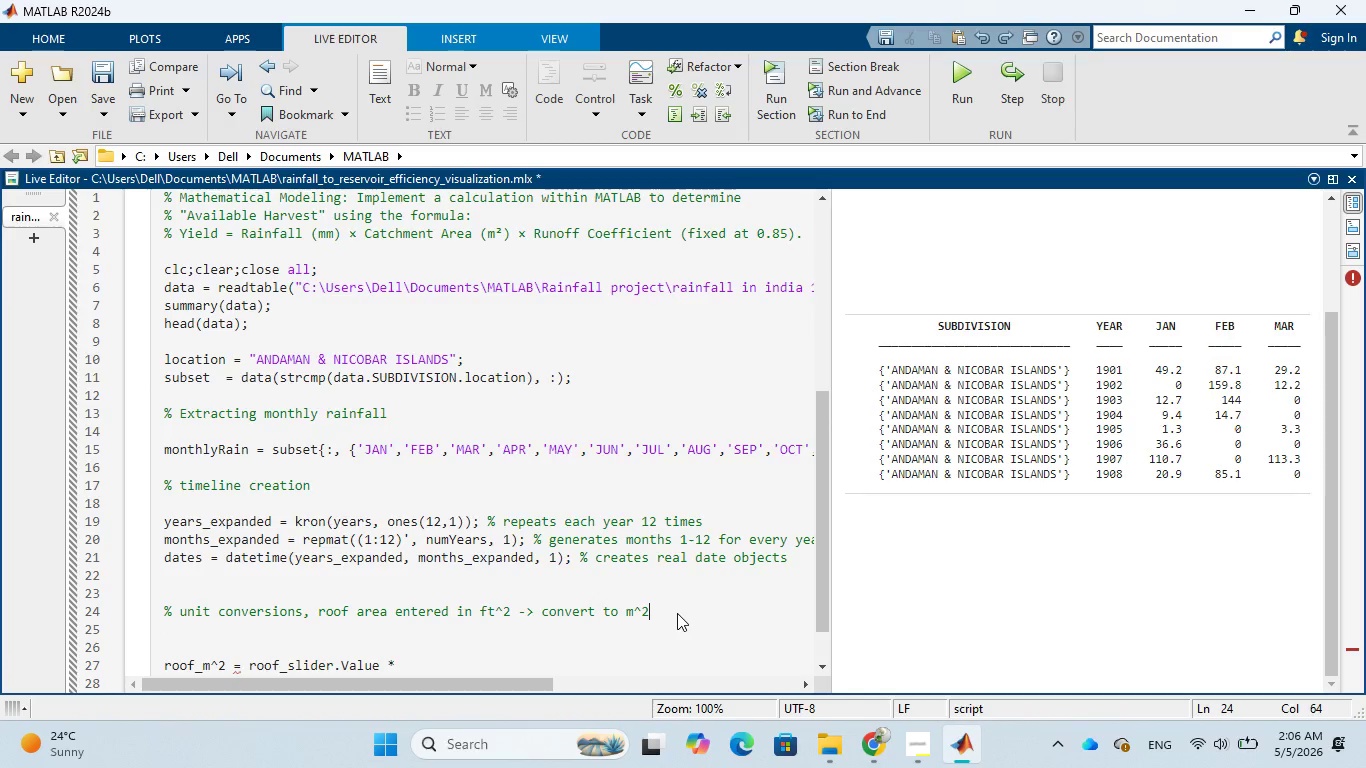 
key(Enter)
 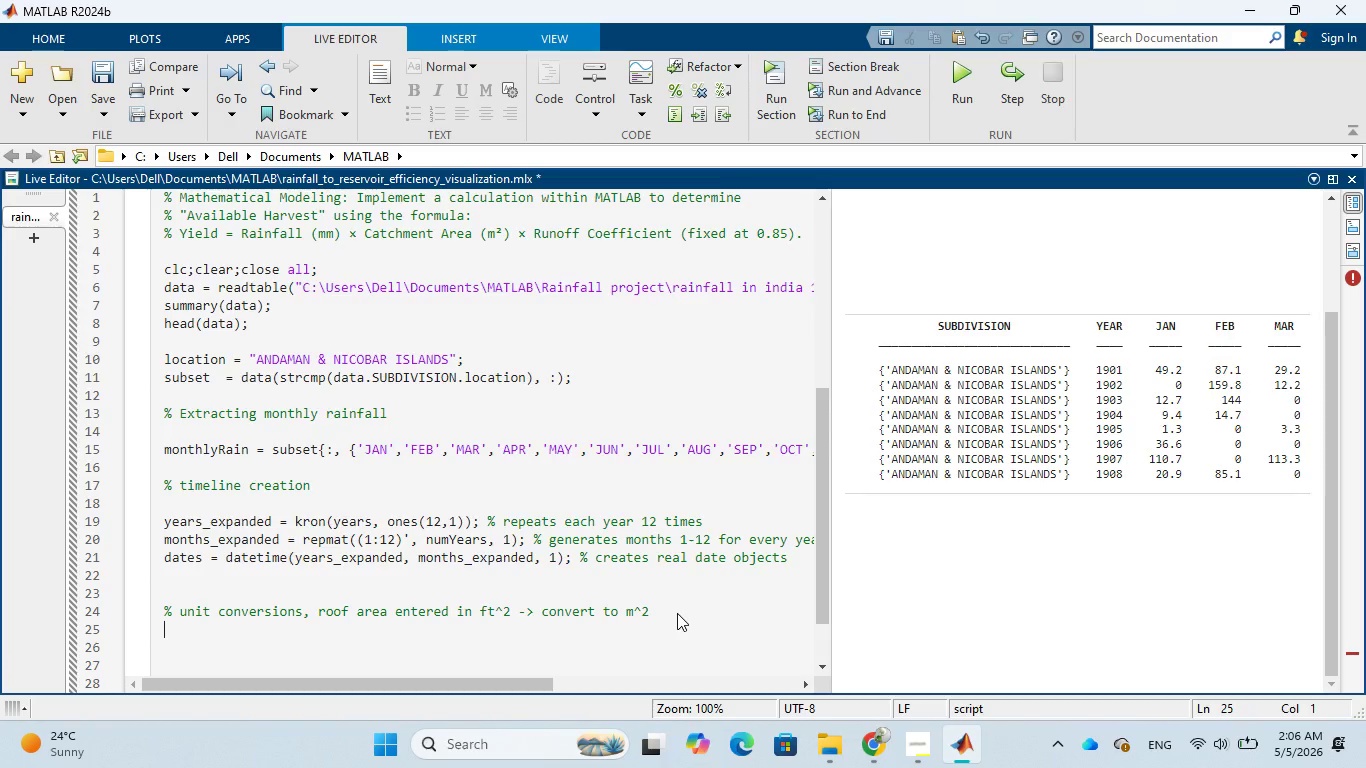 
type(%TANK ,)
key(Backspace)
type(MEASURED IN GALLONS )
 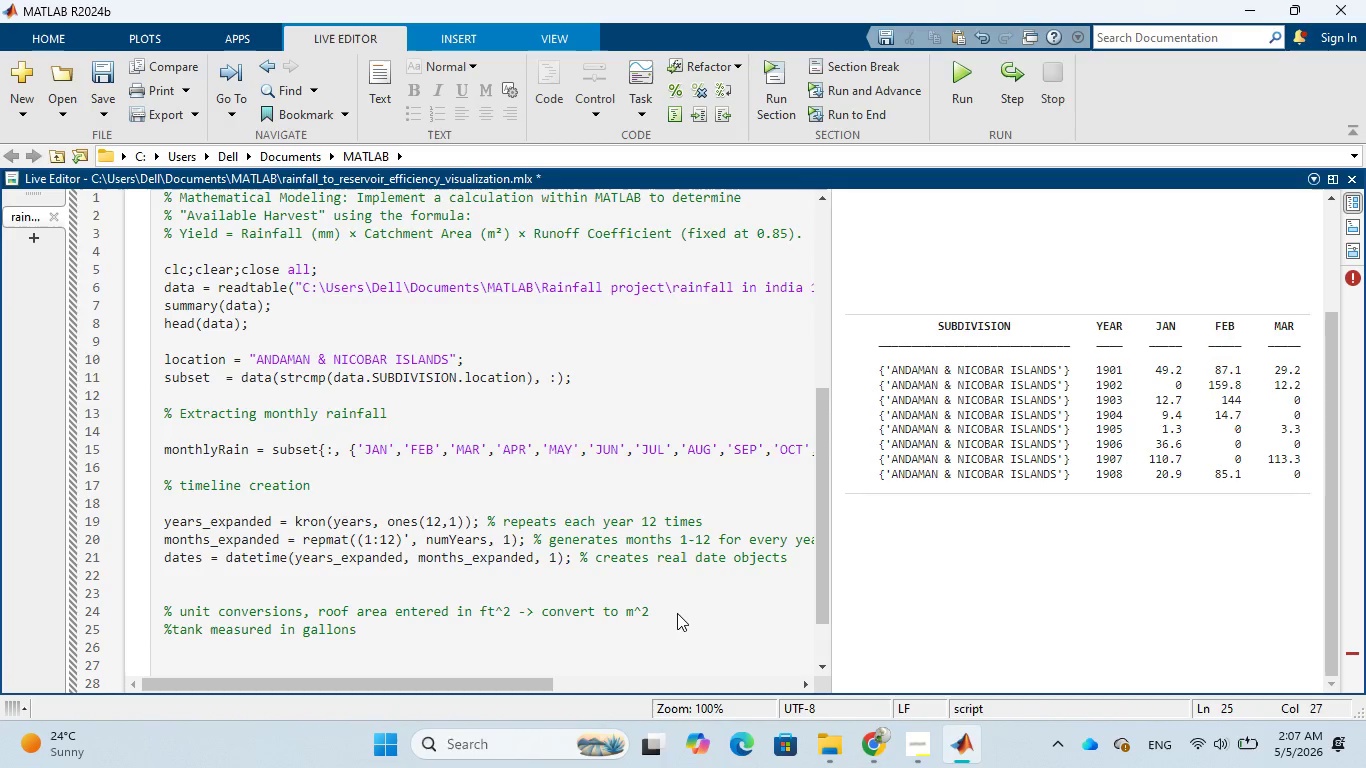 
type(-> CONVRT TO LITERS)
 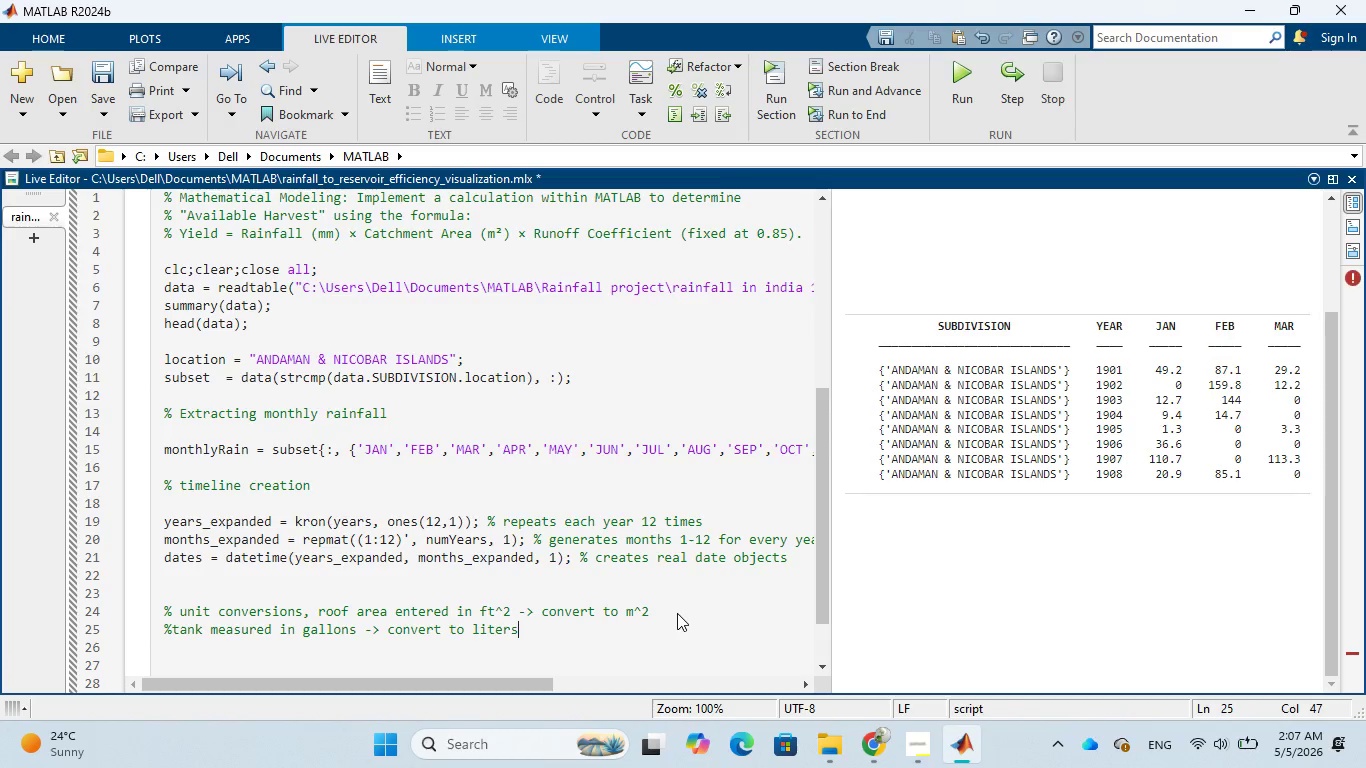 
wait(26.14)
 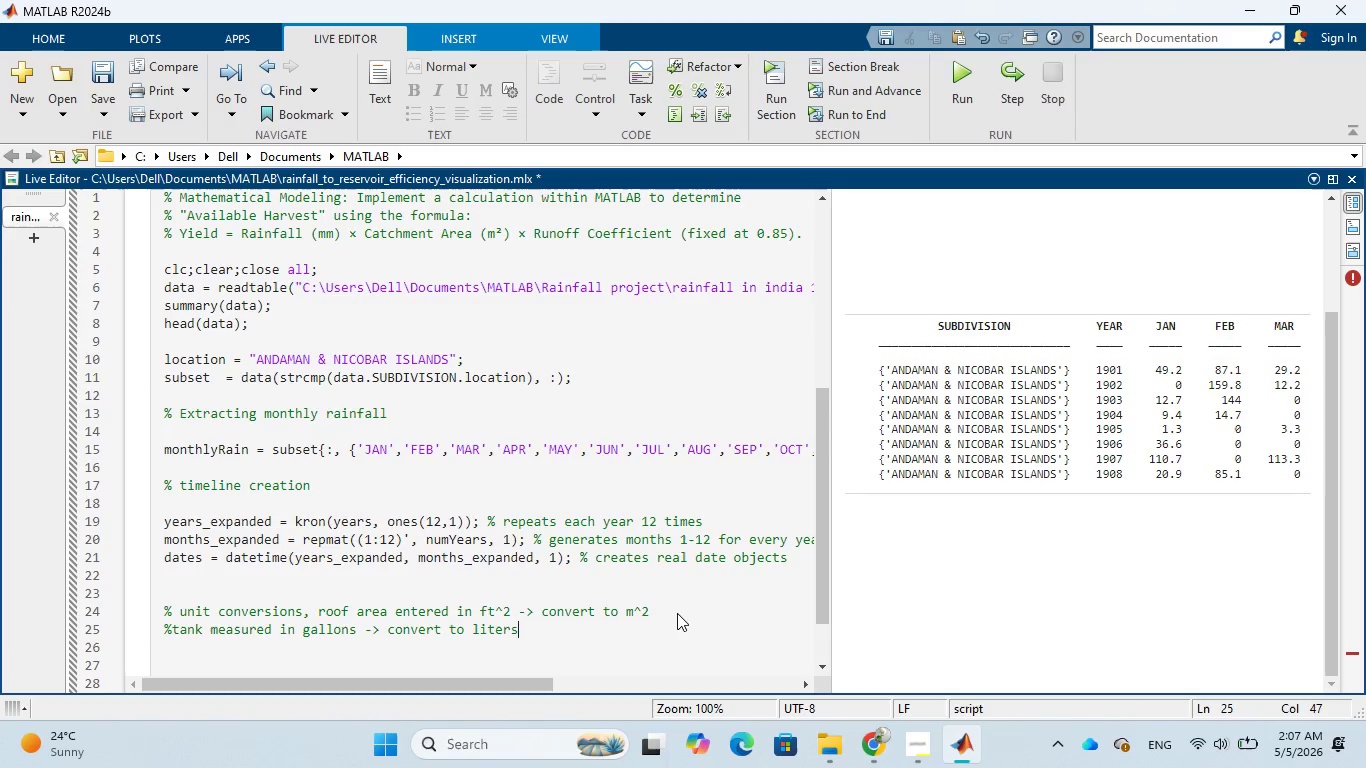 
left_click([834, 650])
 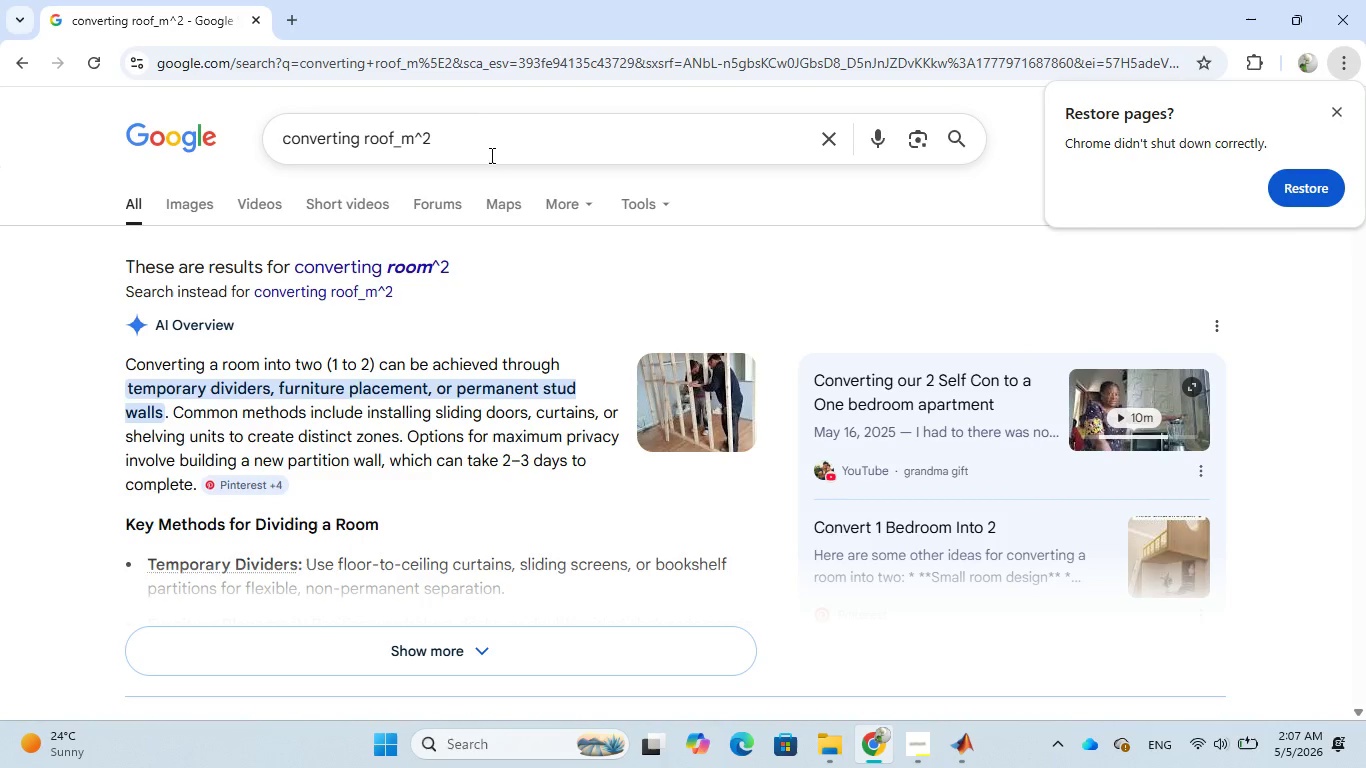 
left_click_drag(start_coordinate=[489, 130], to_coordinate=[263, 162])
 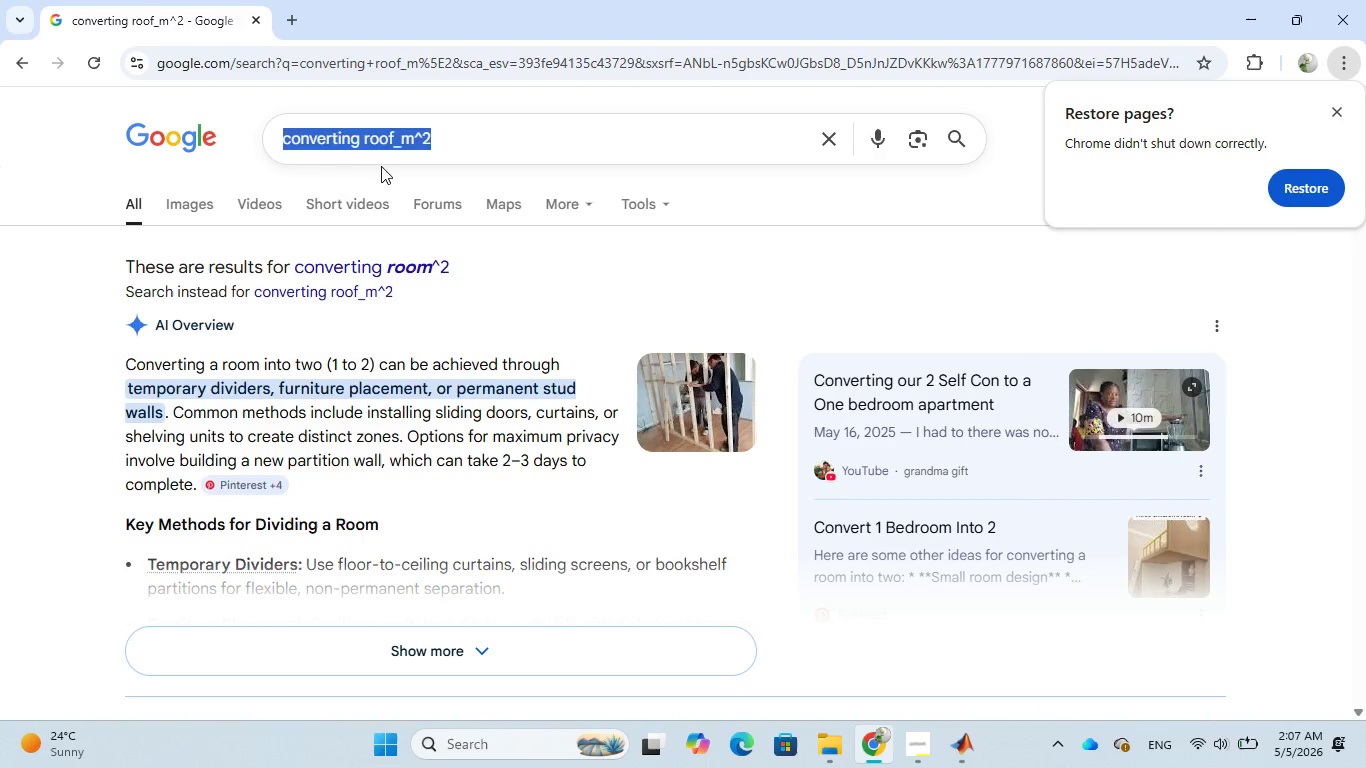 
key(Backspace)
type(GALLON TO LITER)
 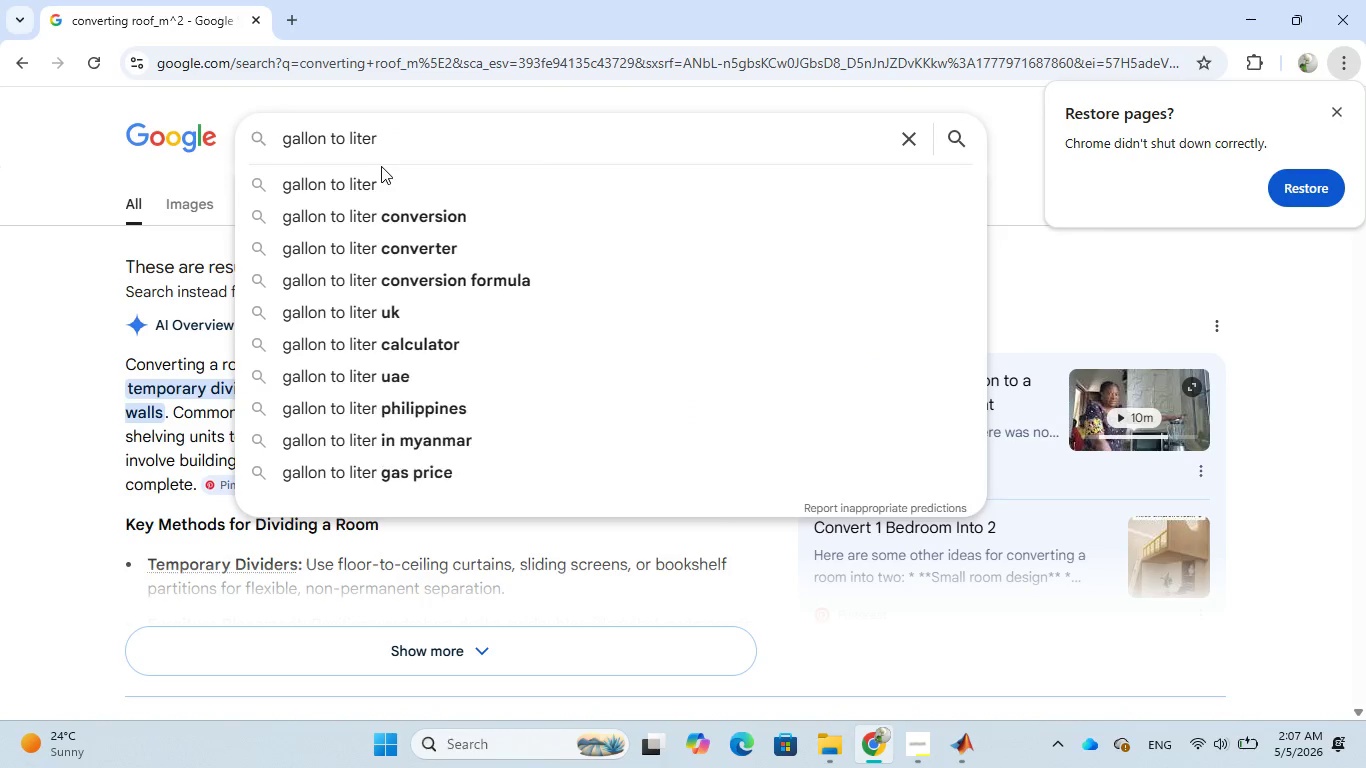 
key(Enter)
 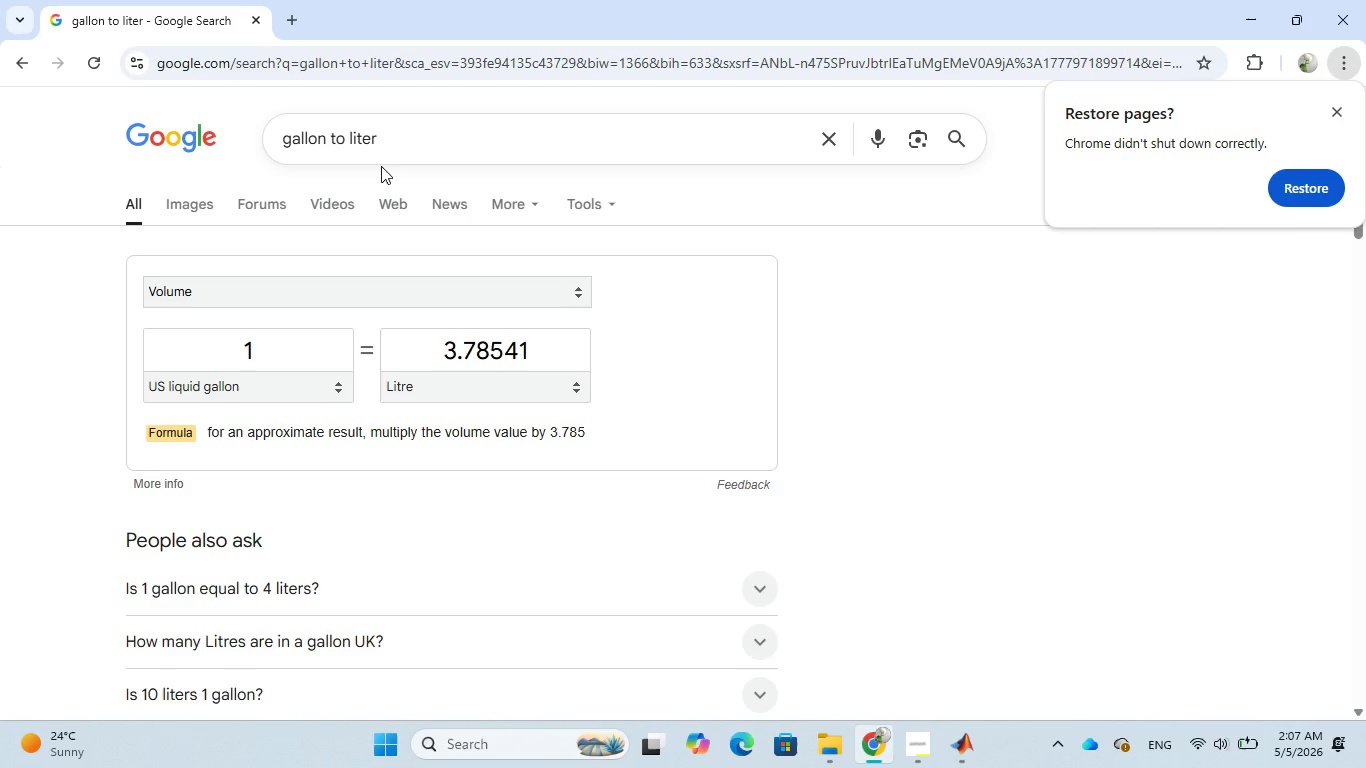 
wait(16.31)
 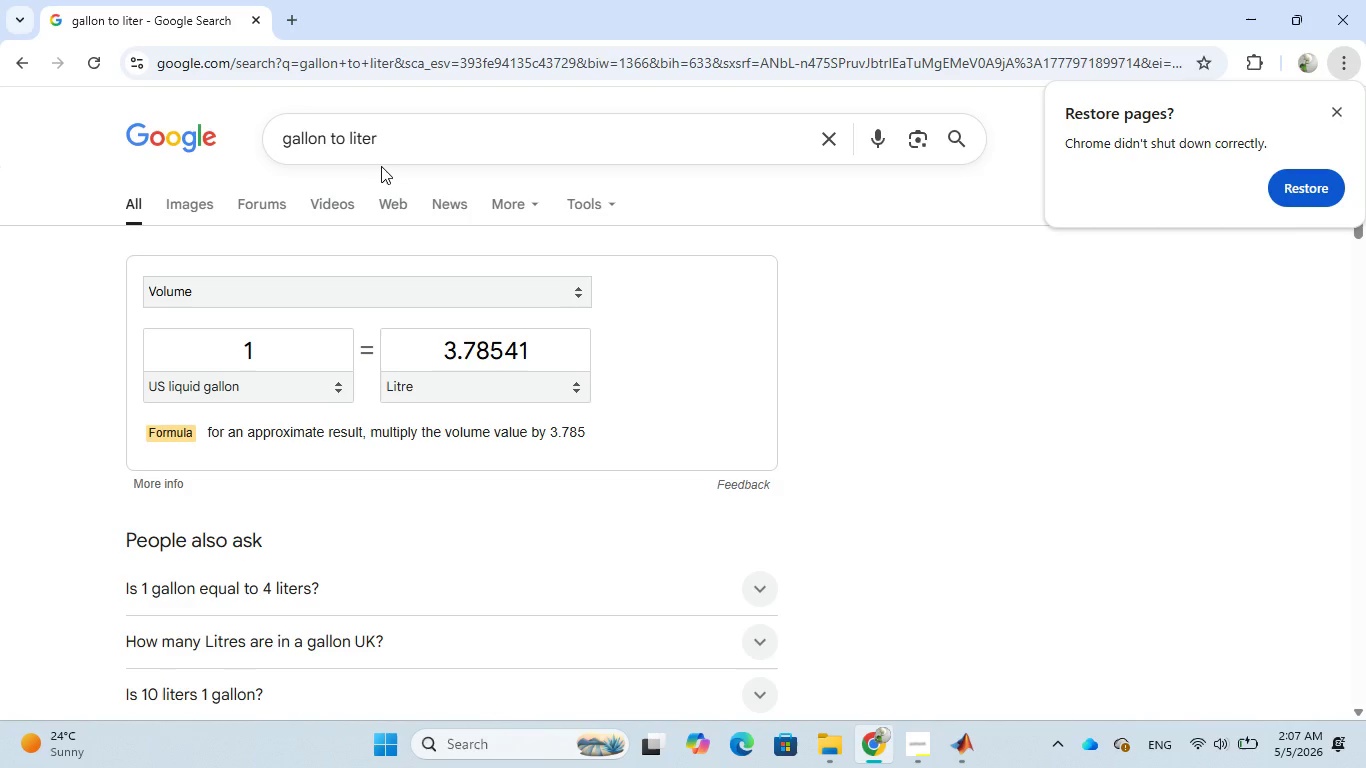 
left_click_drag(start_coordinate=[416, 133], to_coordinate=[261, 146])
 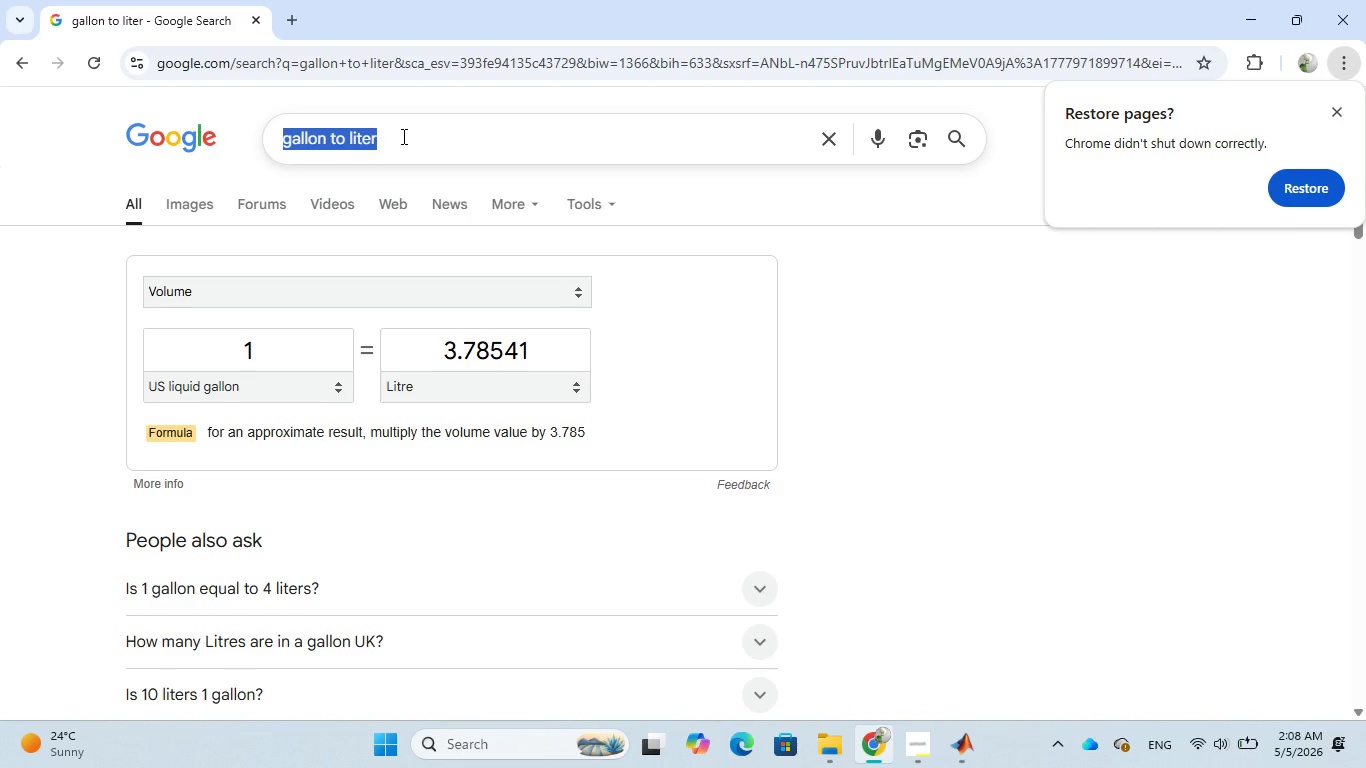 
key(Backspace)
type(ROOF AREA TO )
 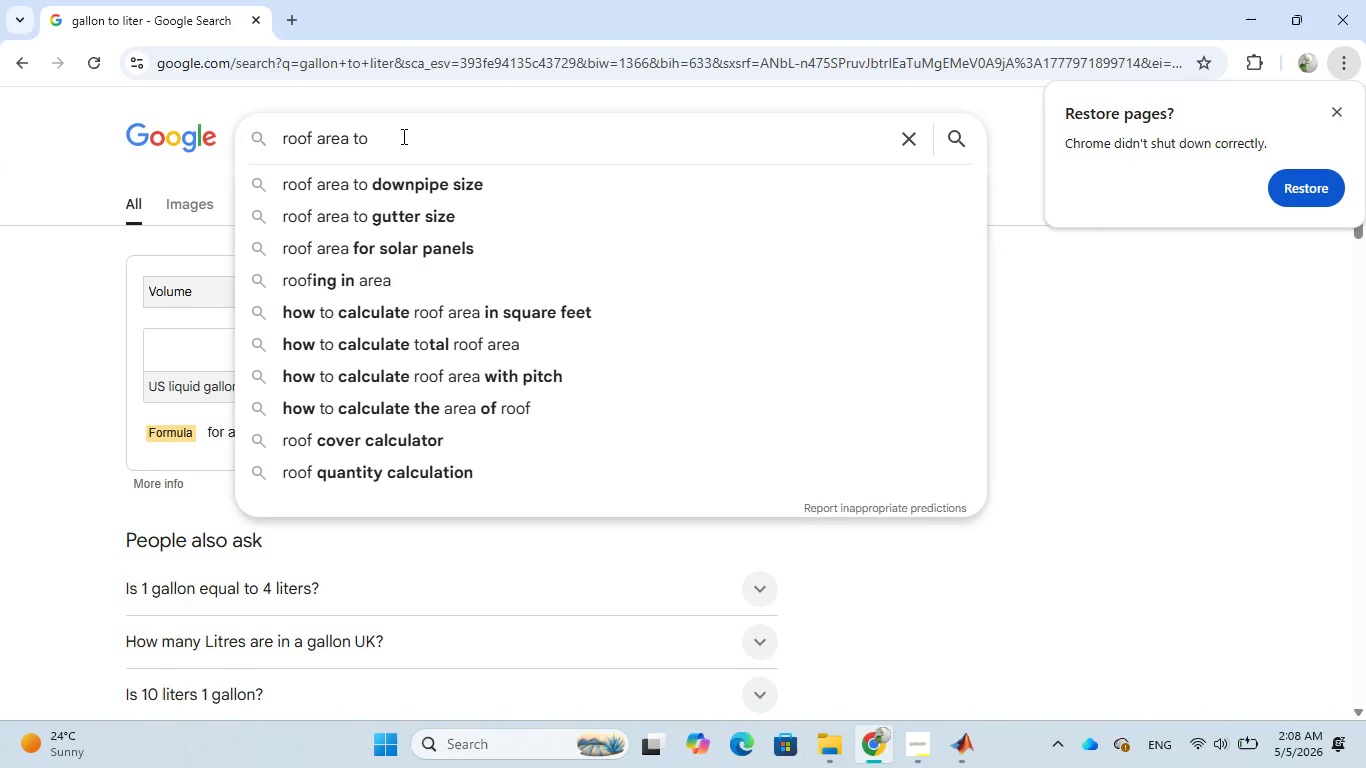 
wait(6.84)
 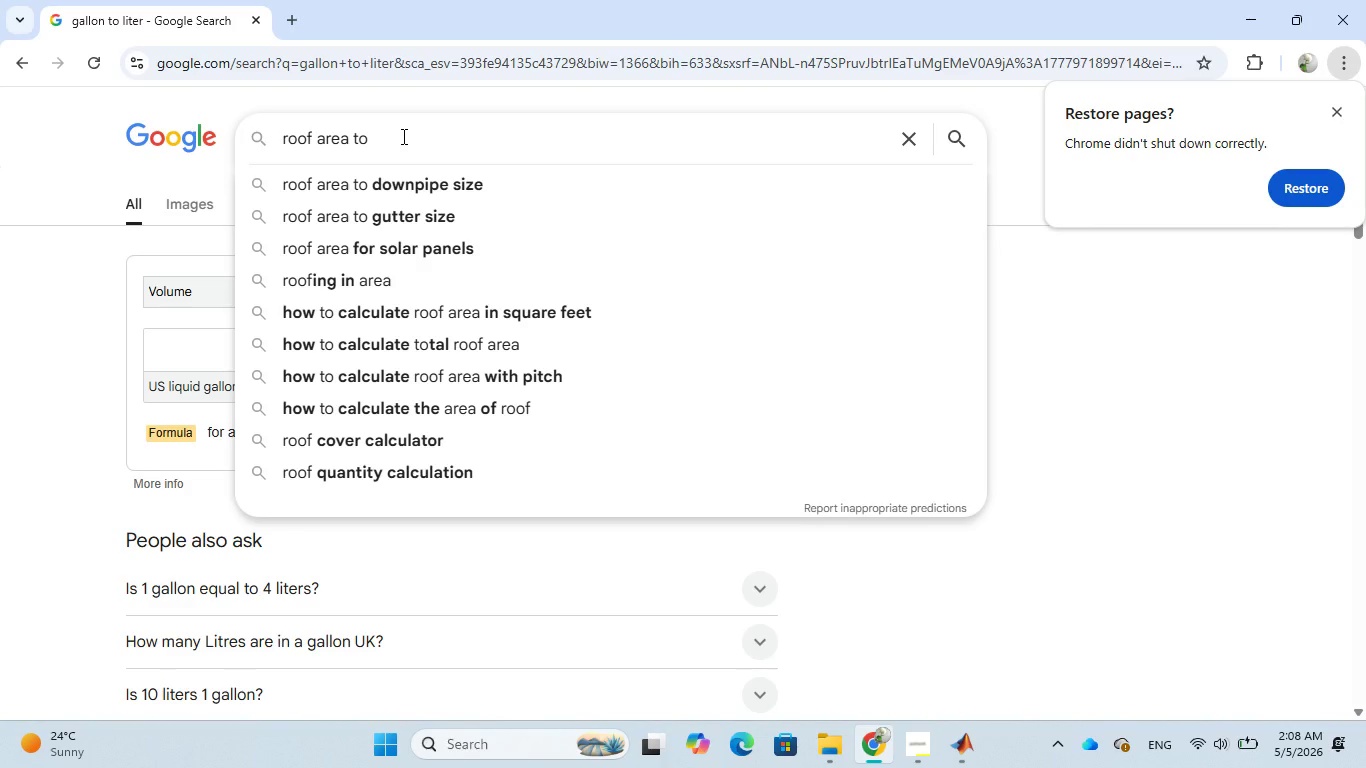 
type(MER)
key(Backspace)
type(TER)
 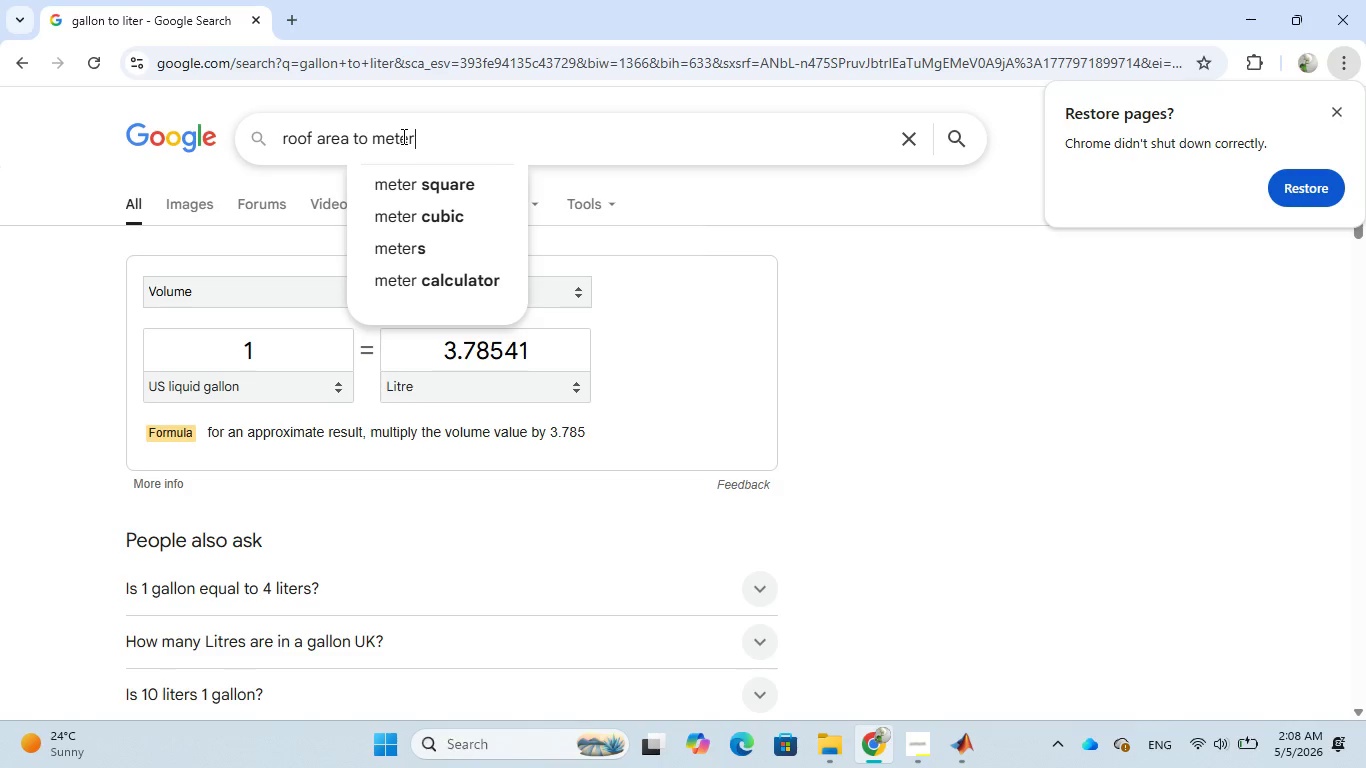 
key(Enter)
 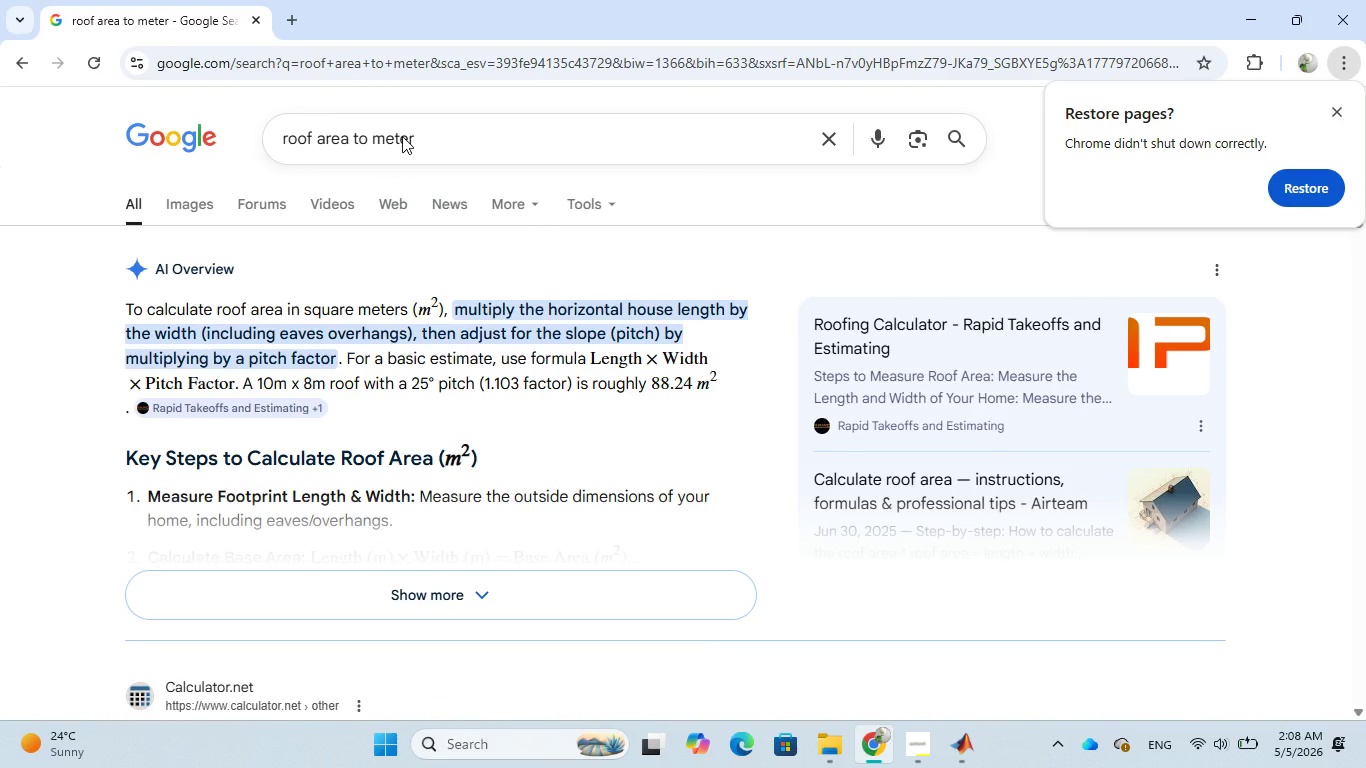 
wait(29.77)
 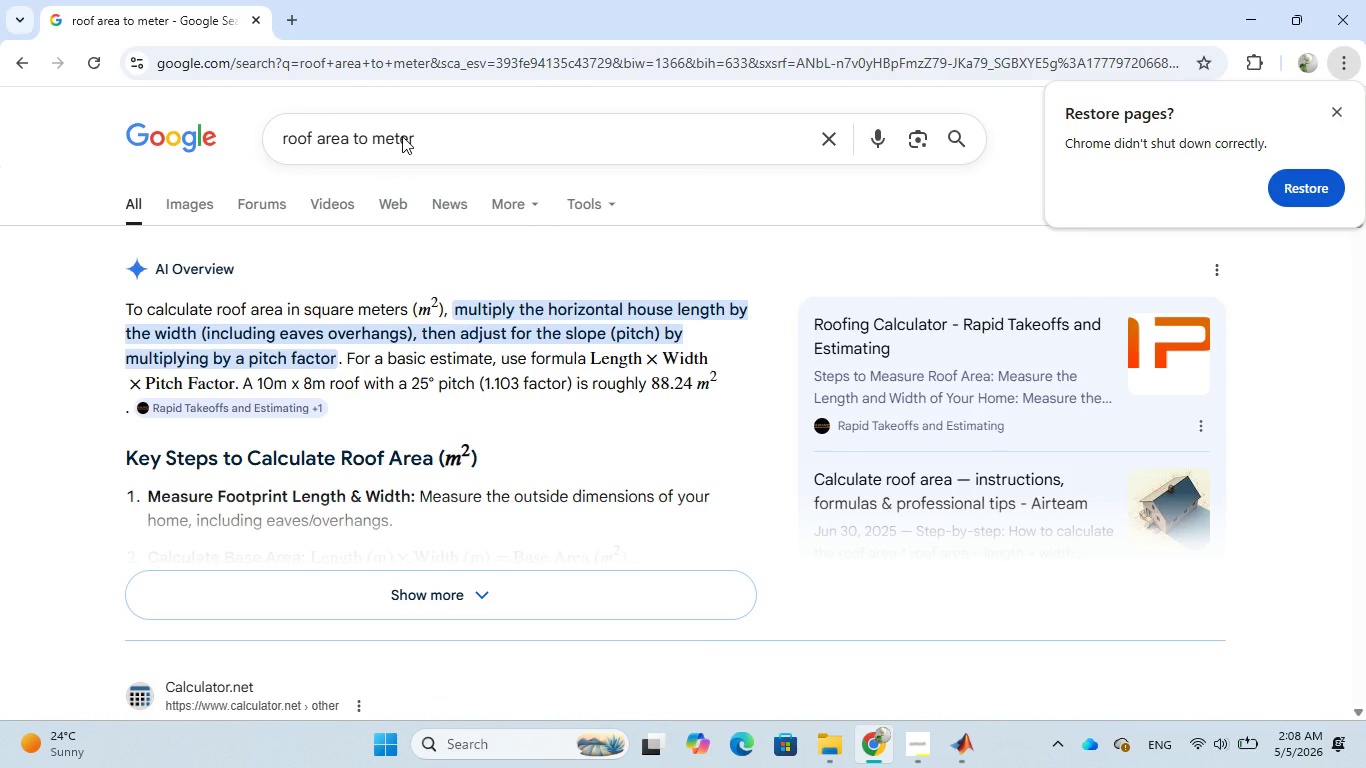 
scroll: coordinate [551, 310], scroll_direction: down, amount: 1.0
 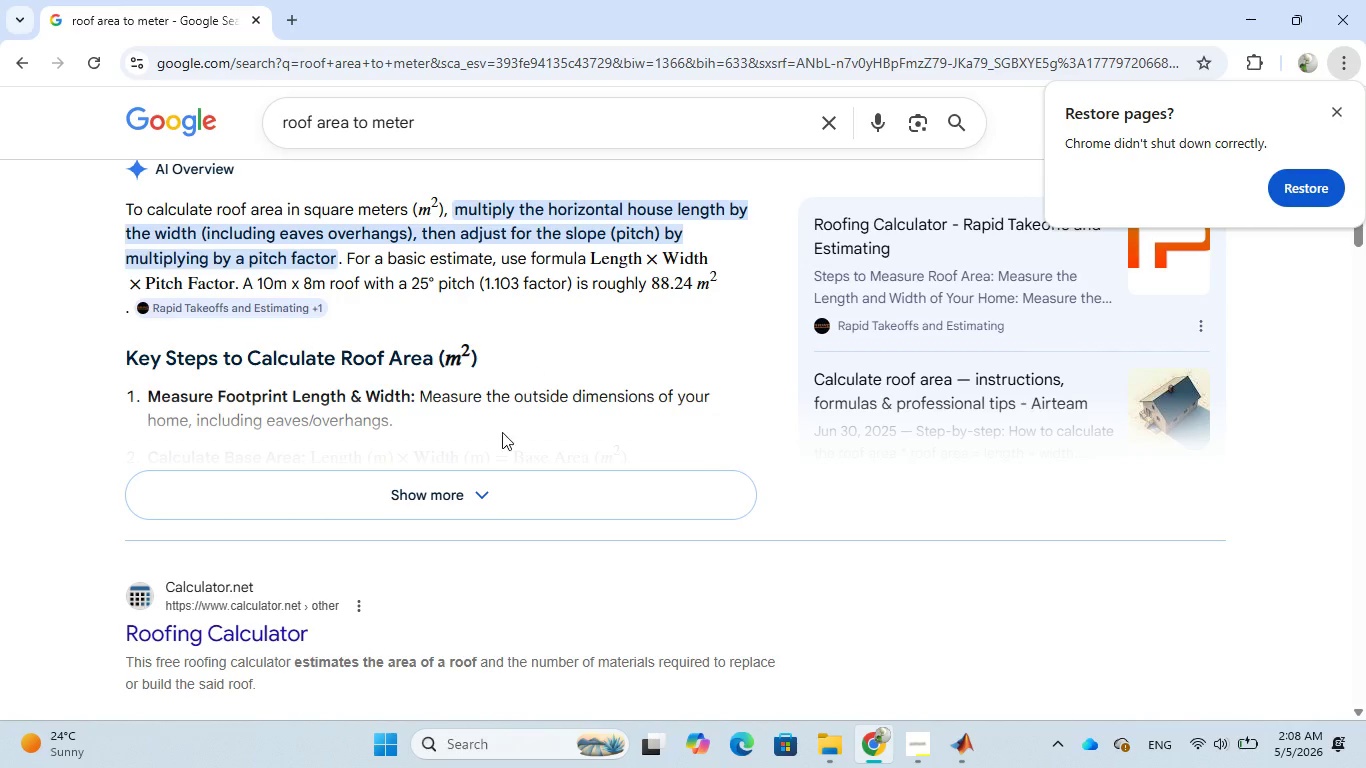 
mouse_move([498, 465])
 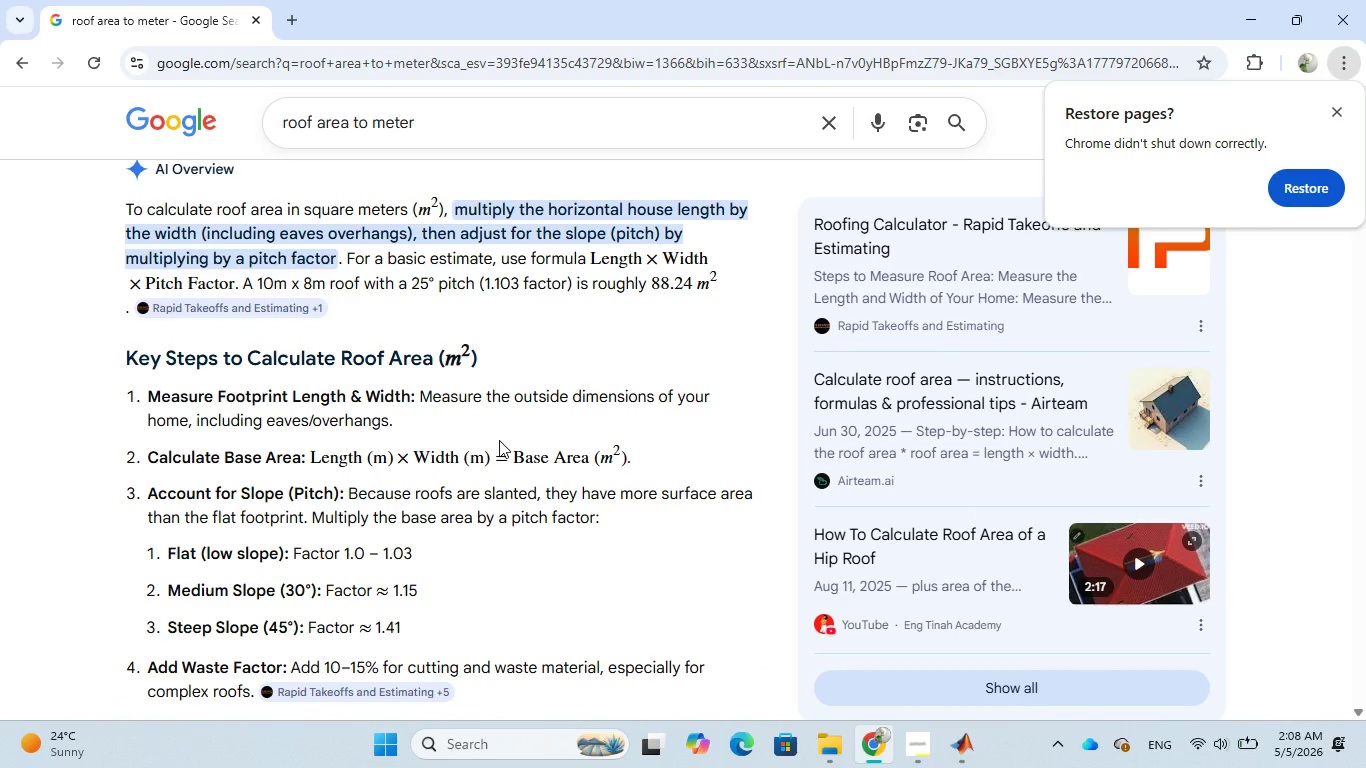 
scroll: coordinate [497, 434], scroll_direction: down, amount: 3.0
 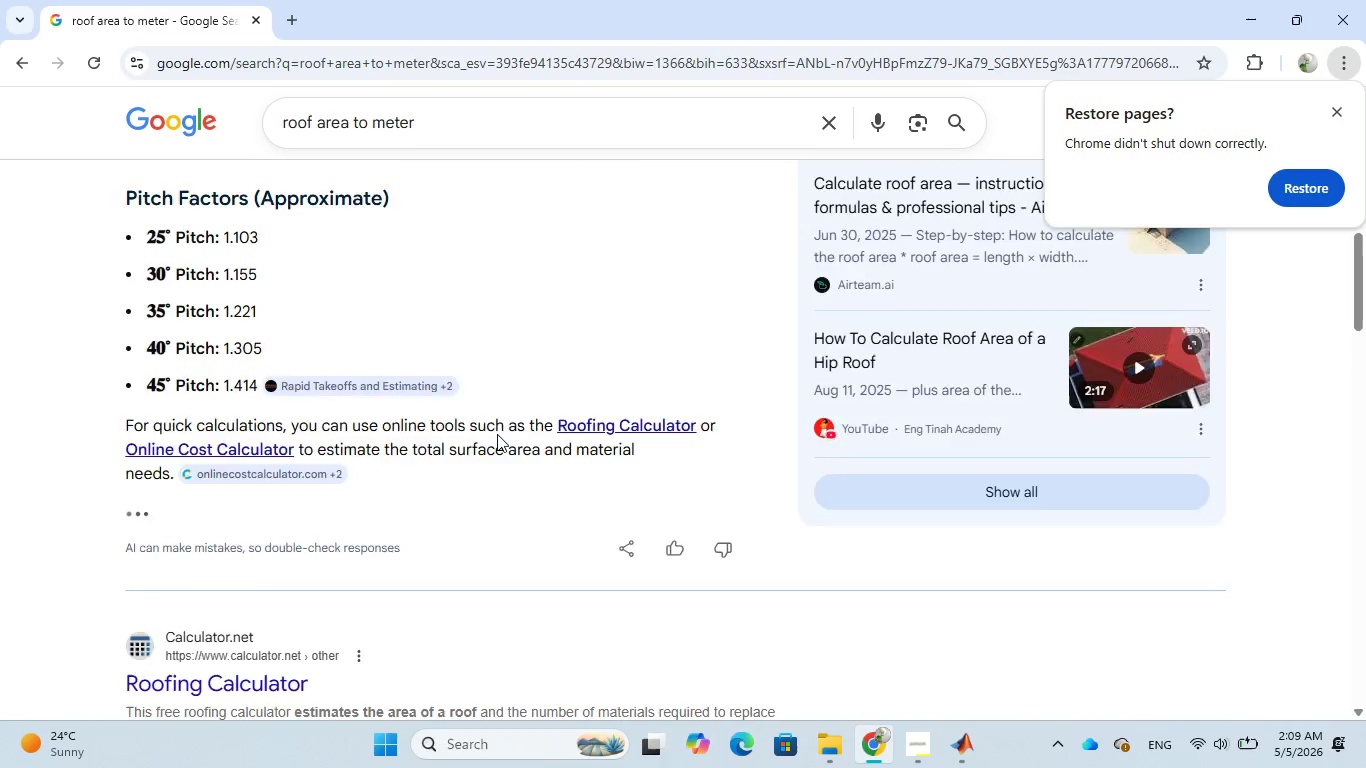 
scroll: coordinate [497, 434], scroll_direction: up, amount: 18.0
 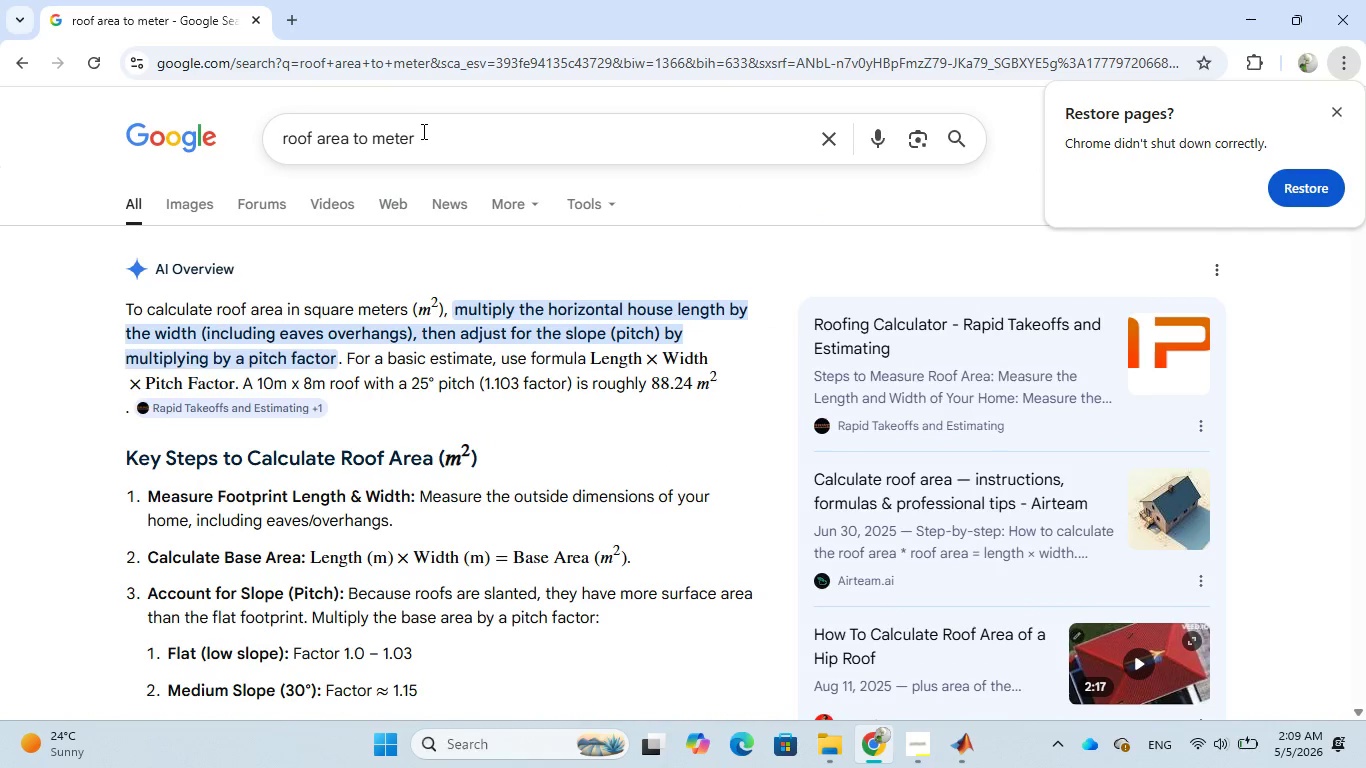 
left_click([425, 139])
 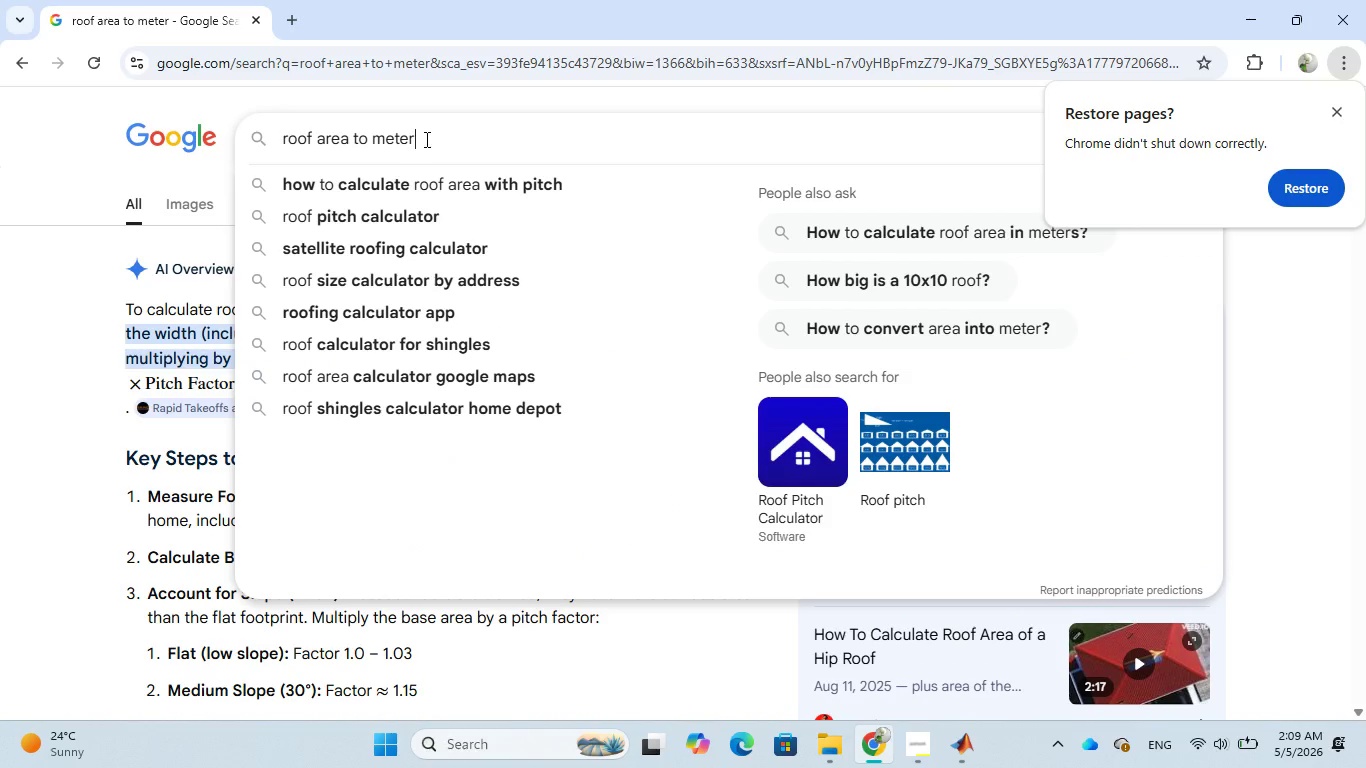 
key(Backspace)
key(Backspace)
key(Backspace)
key(Backspace)
key(Backspace)
key(Backspace)
key(Backspace)
key(Backspace)
type(IN FT^@ TO METER)
 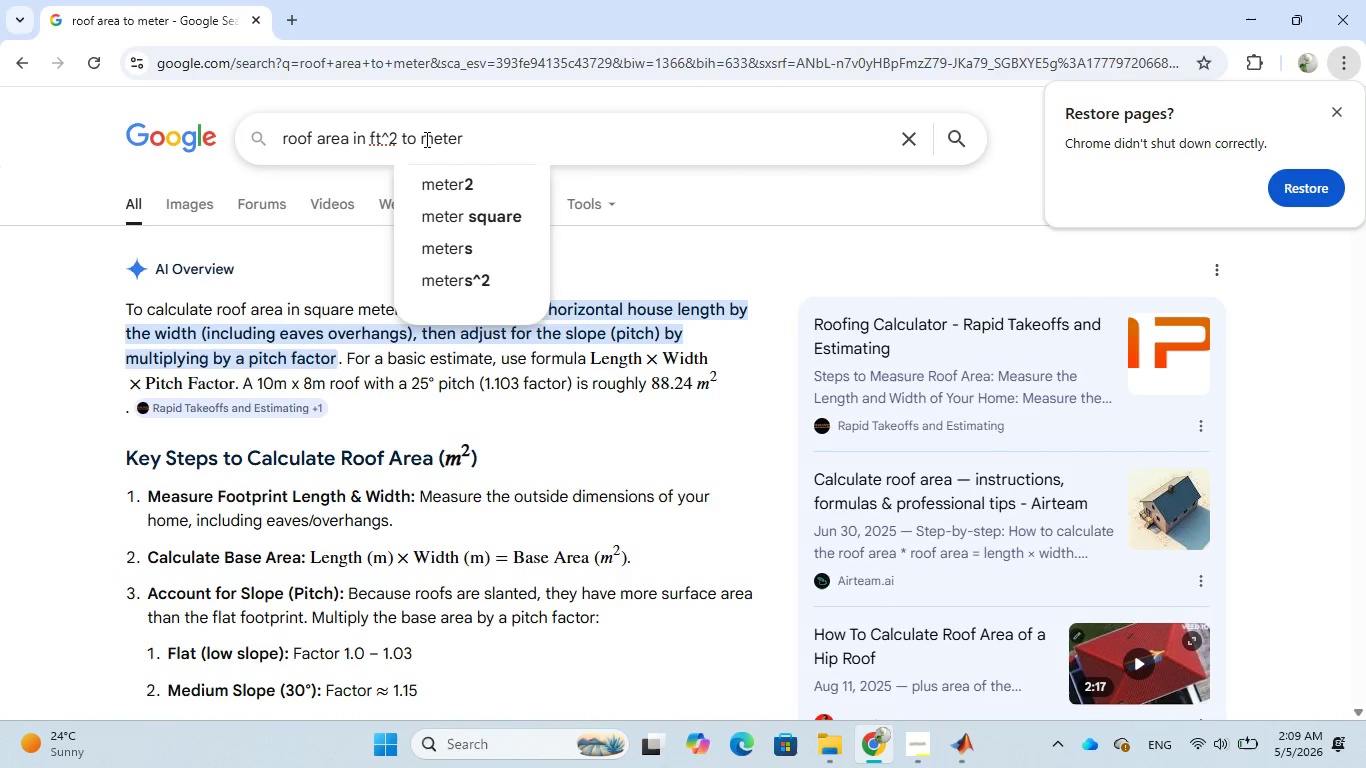 
left_click([473, 212])
 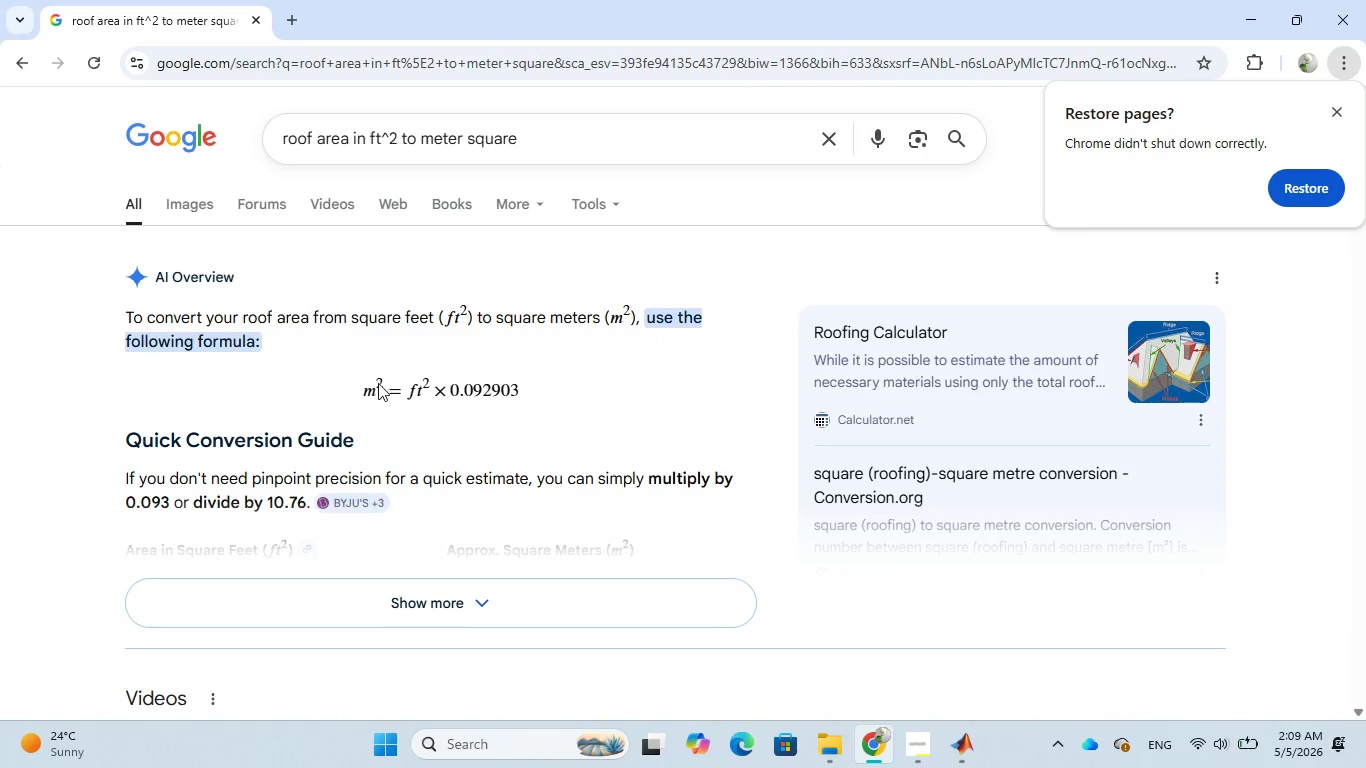 
wait(6.53)
 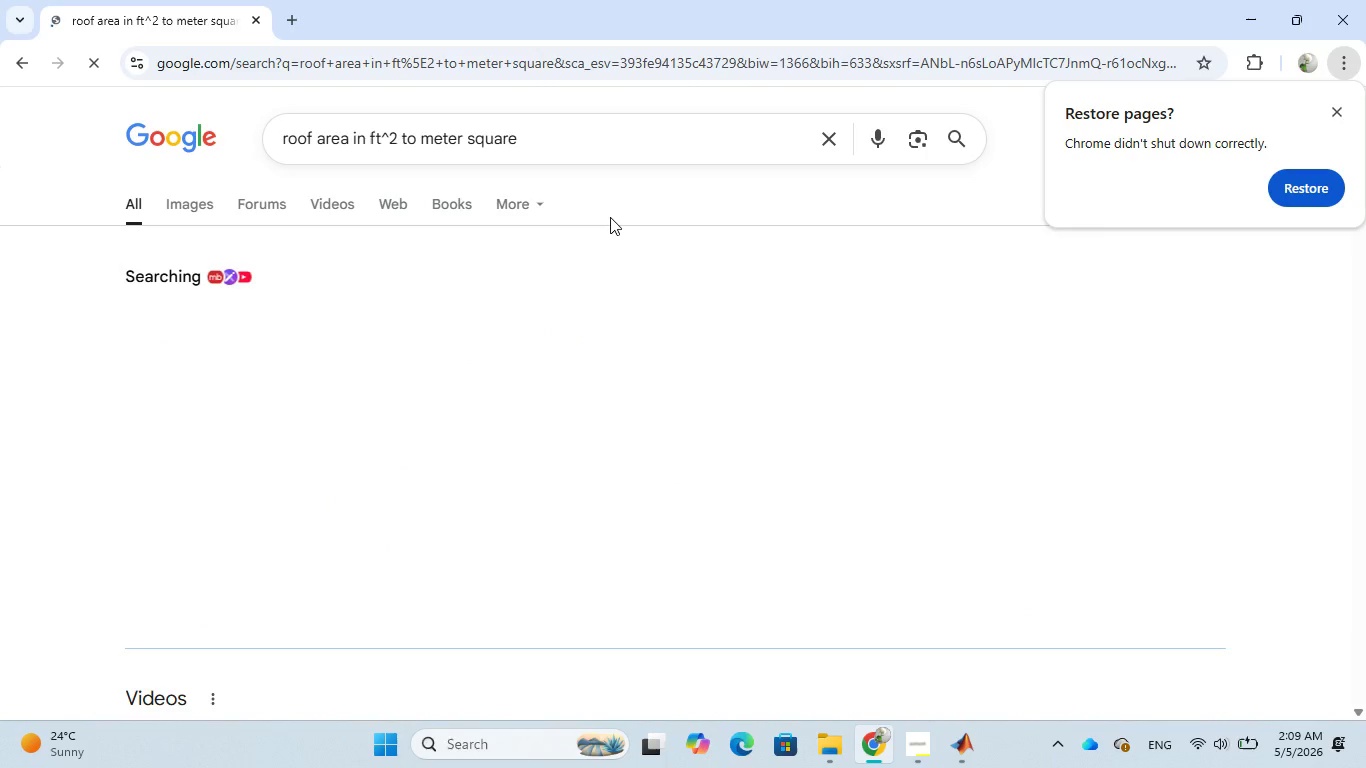 
left_click_drag(start_coordinate=[358, 387], to_coordinate=[475, 396])
 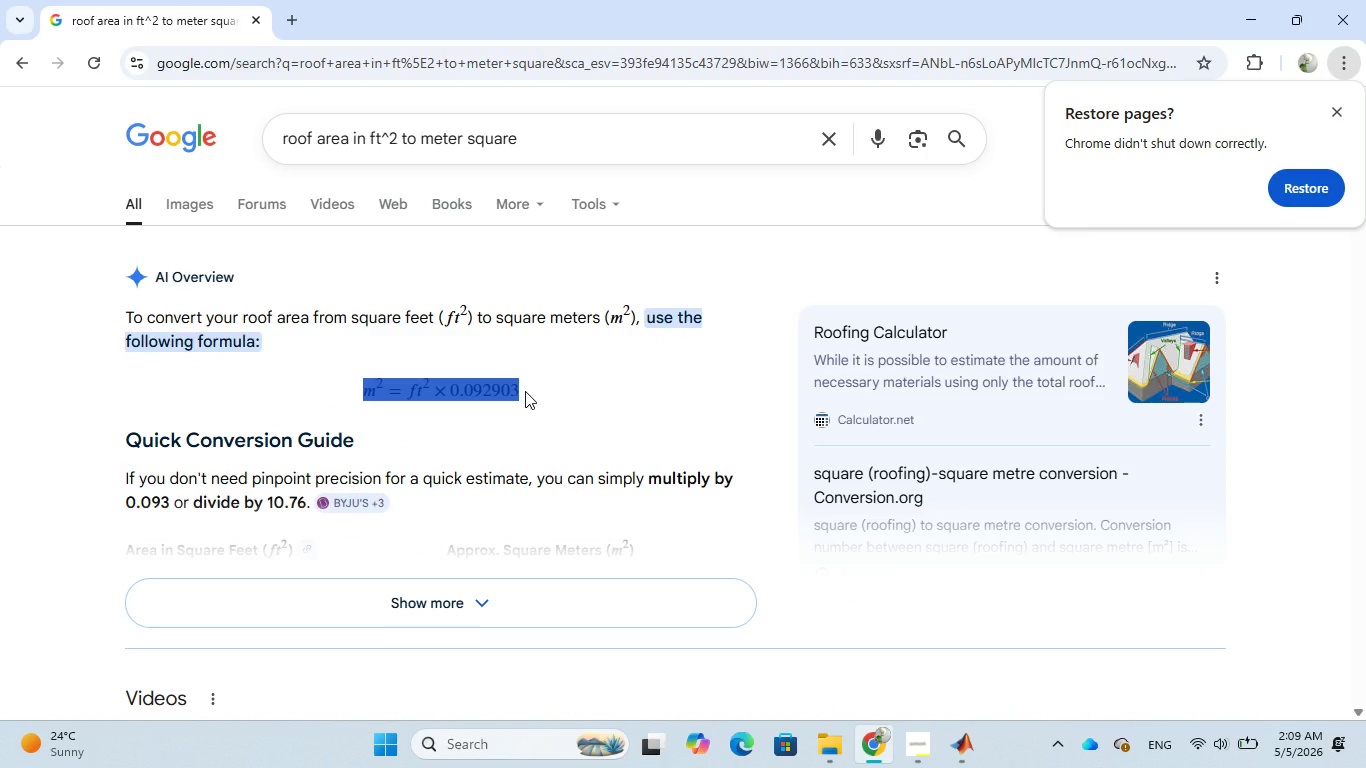 
left_click([525, 391])
 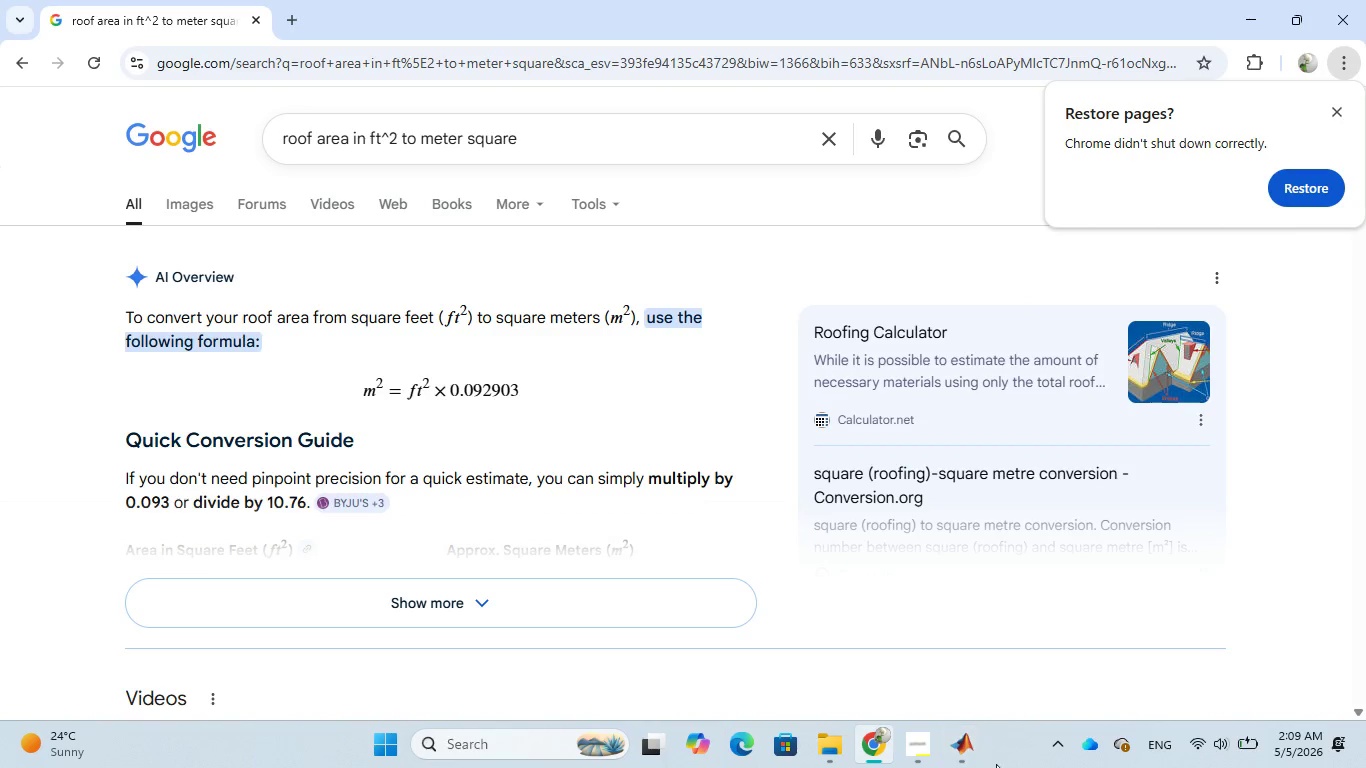 
wait(7.86)
 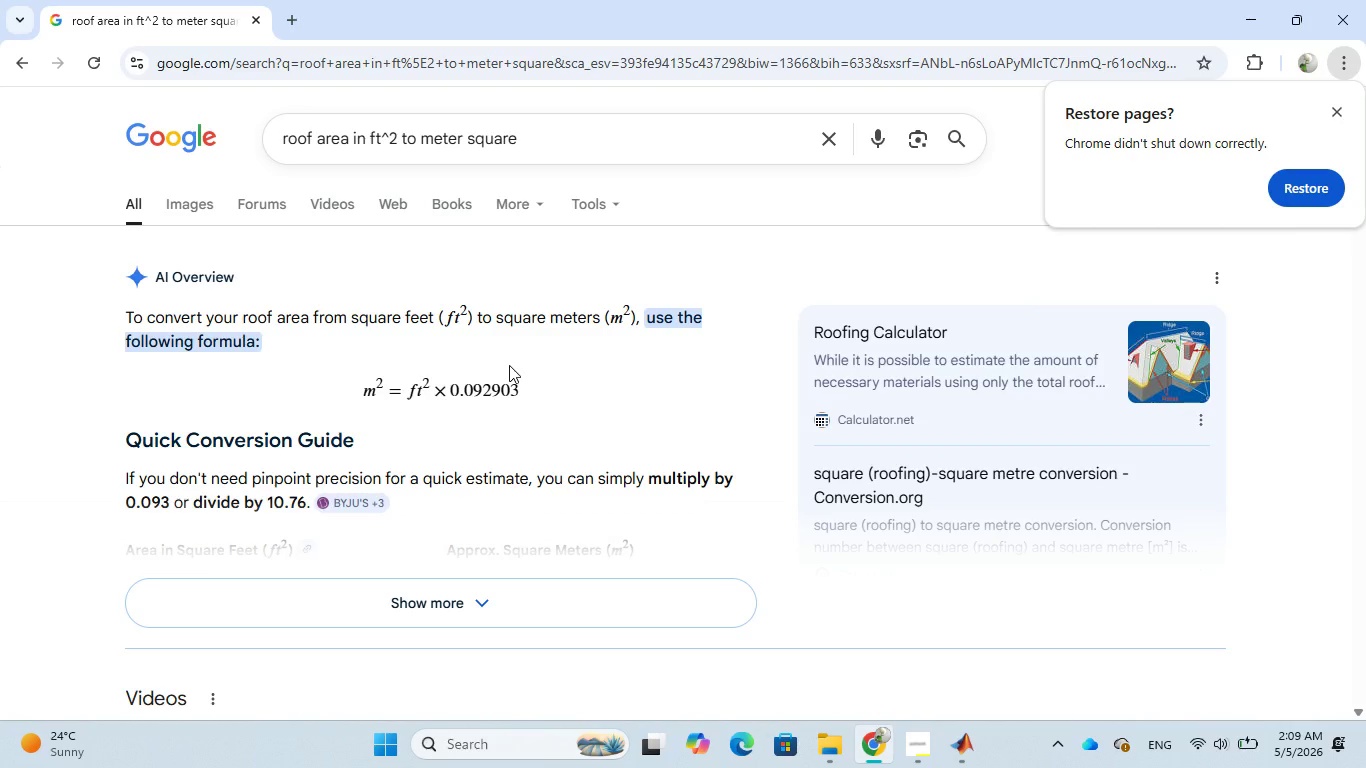 
left_click([918, 659])
 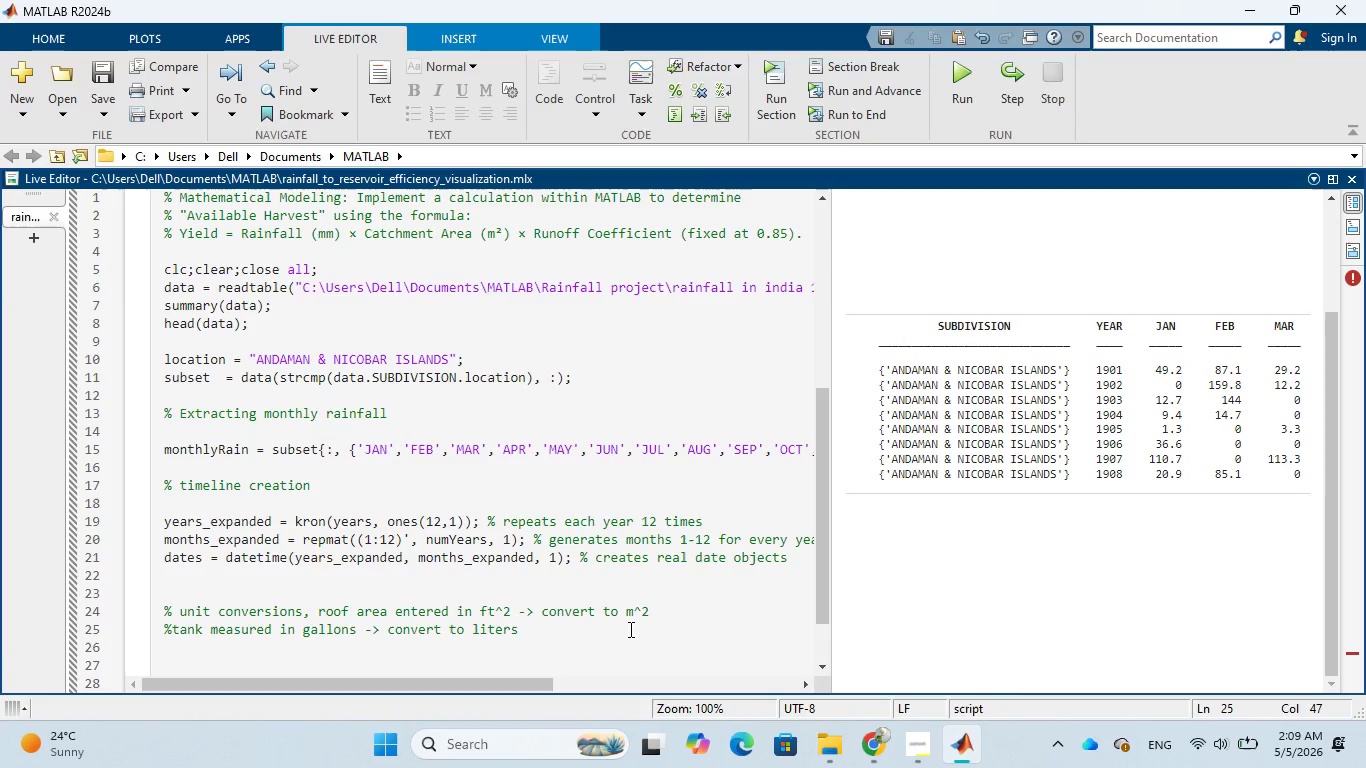 
key(Enter)
 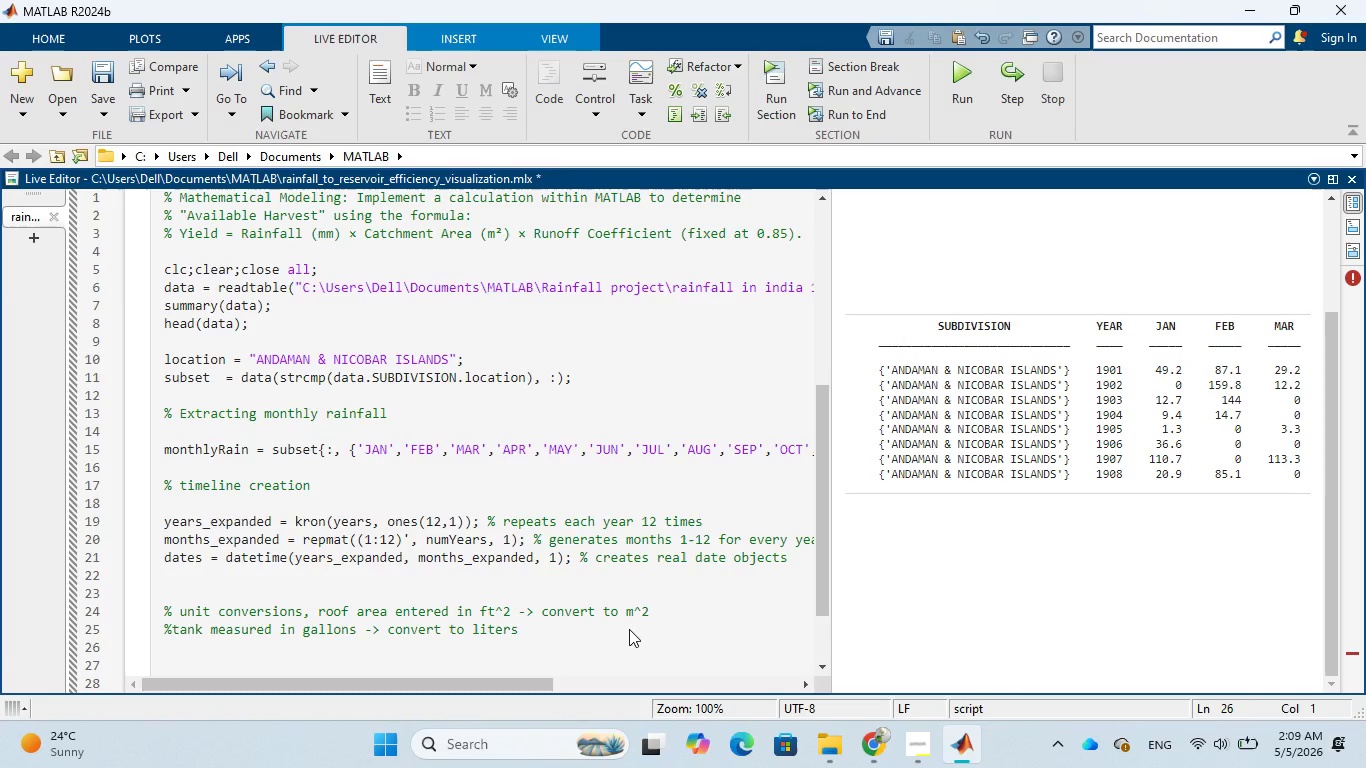 
scroll: coordinate [629, 629], scroll_direction: down, amount: 2.0
 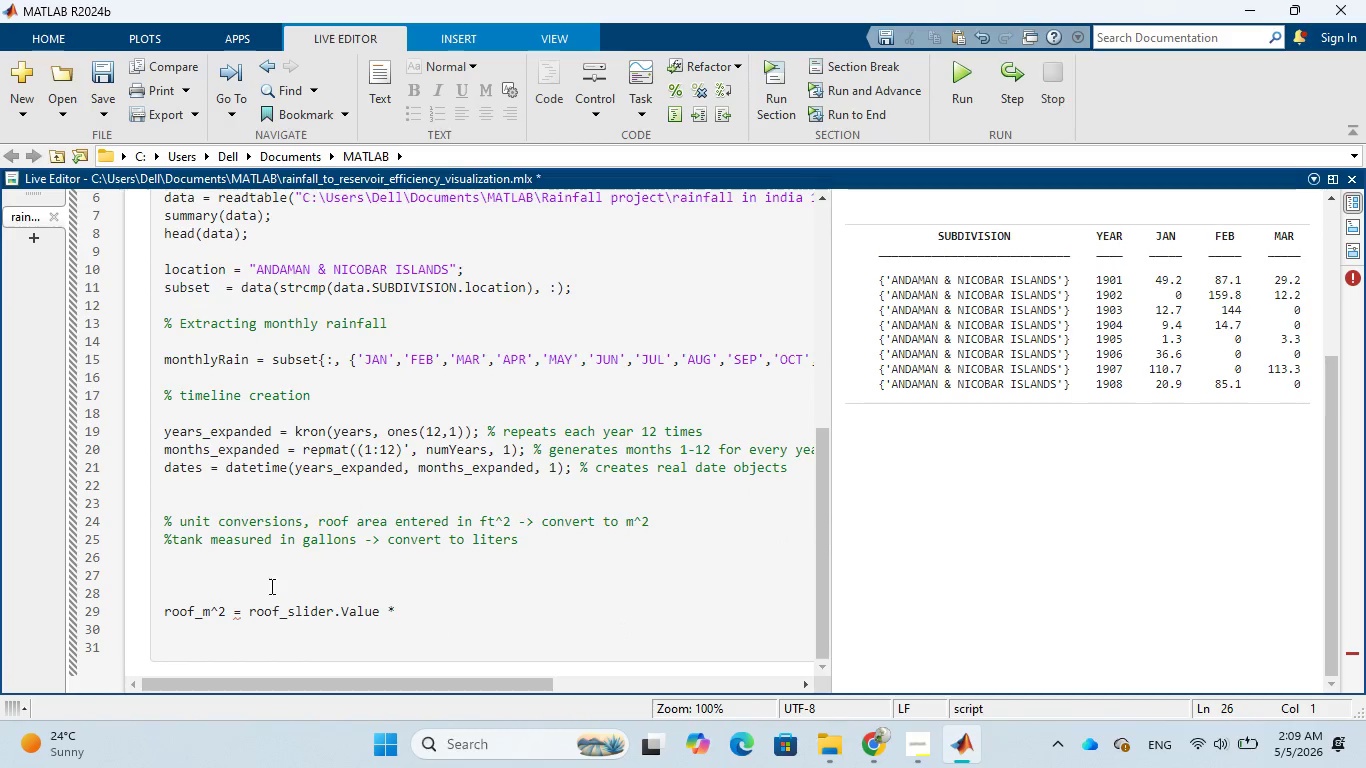 
left_click([260, 589])
 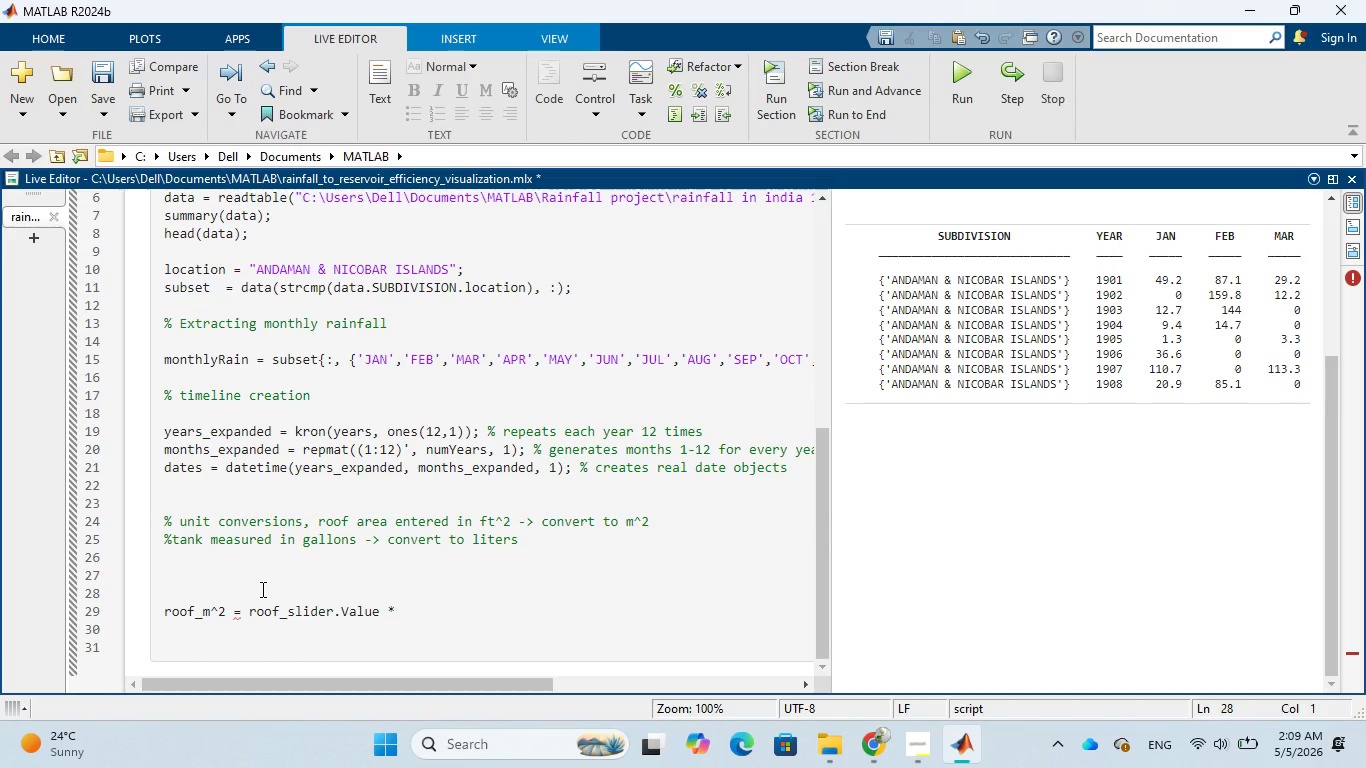 
key(Backspace)
 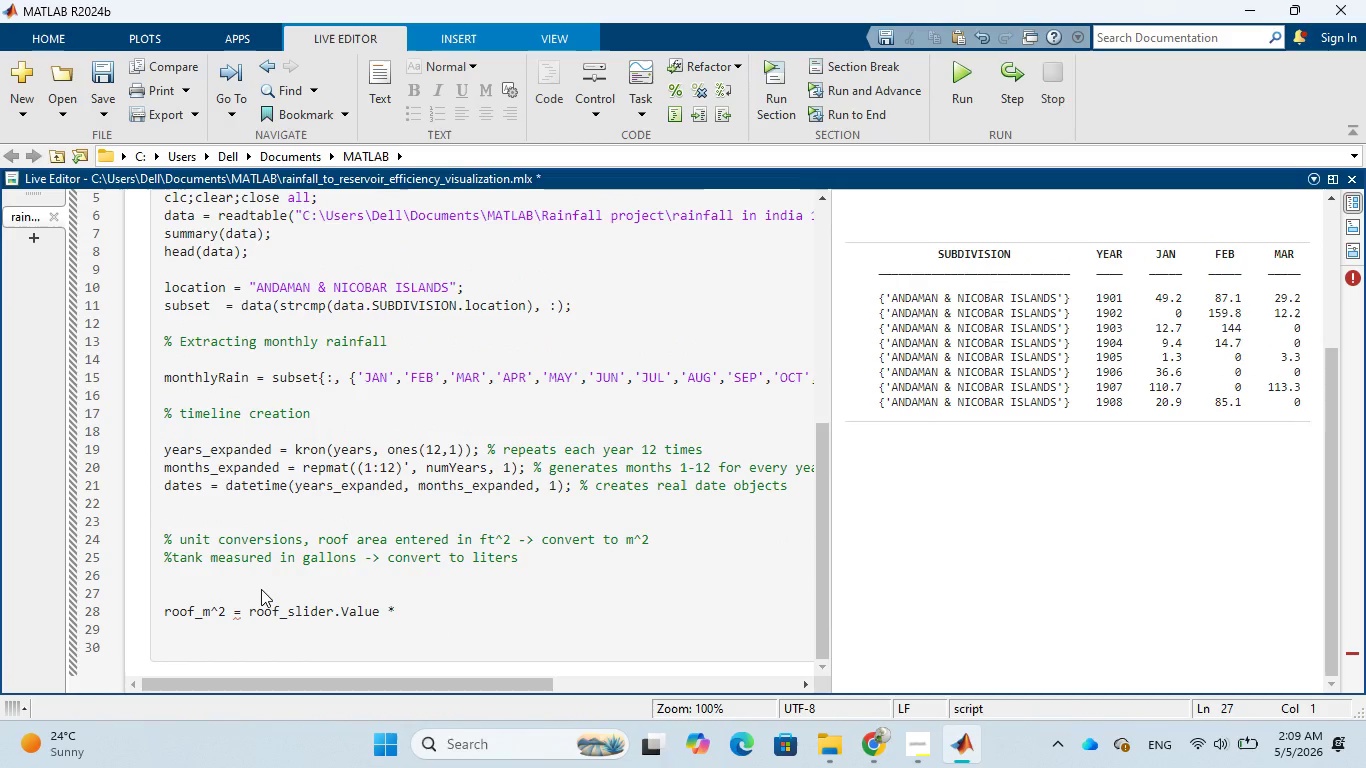 
key(Backspace)
 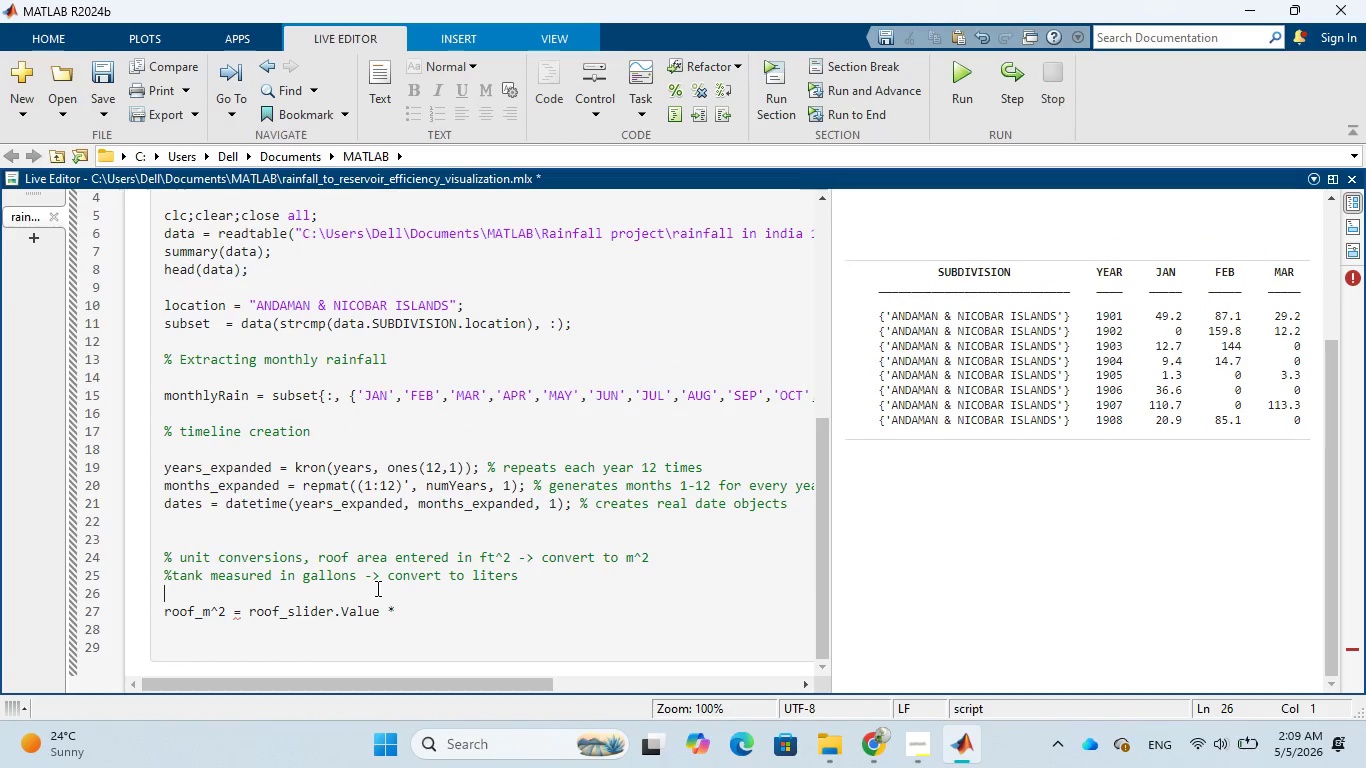 
left_click([413, 606])
 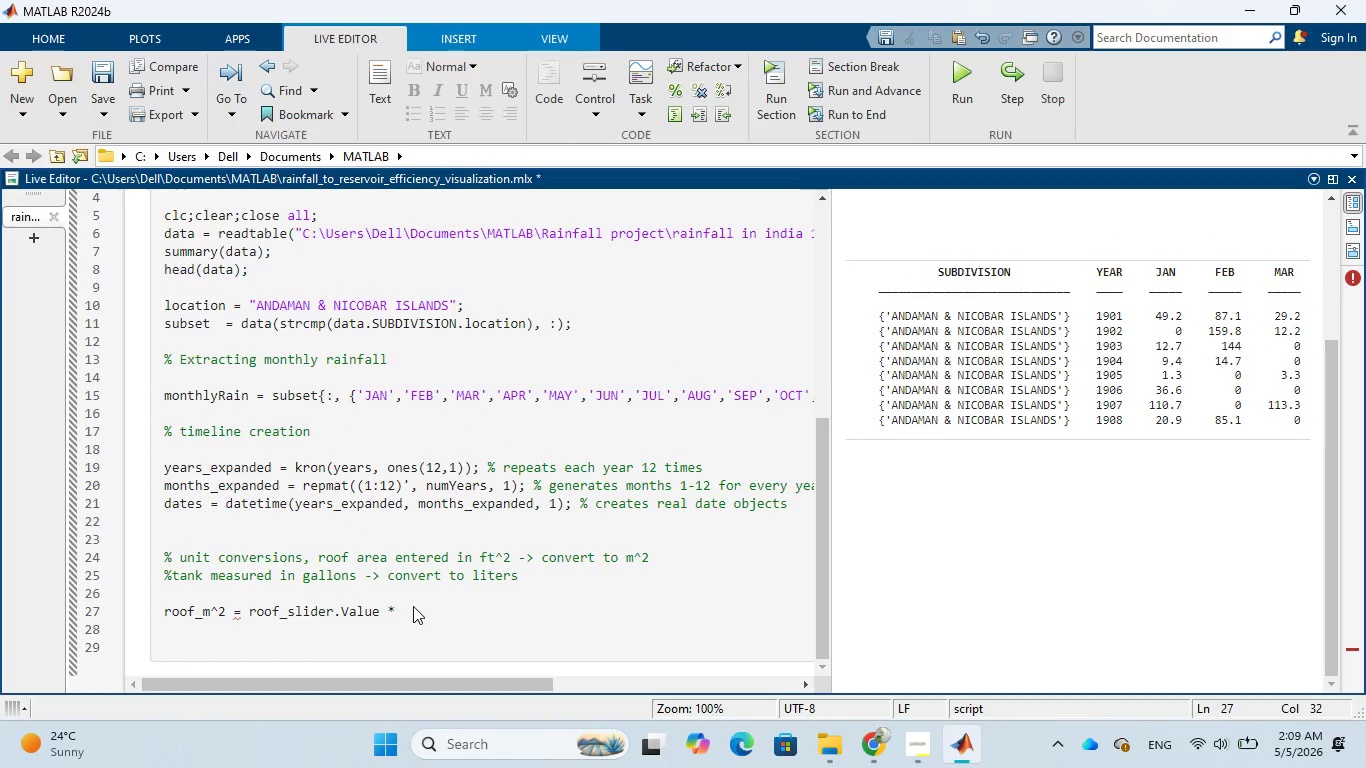 
type(0.092903;)
 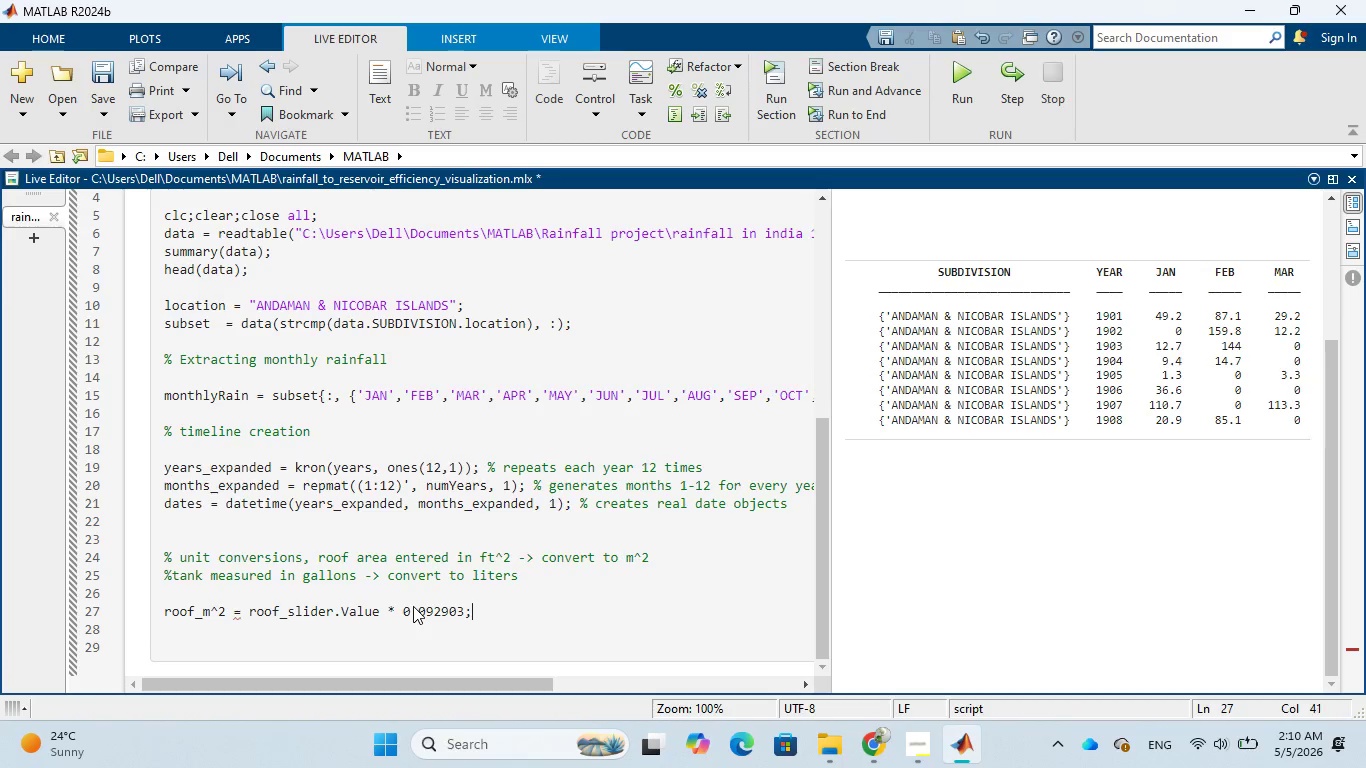 
key(Enter)
 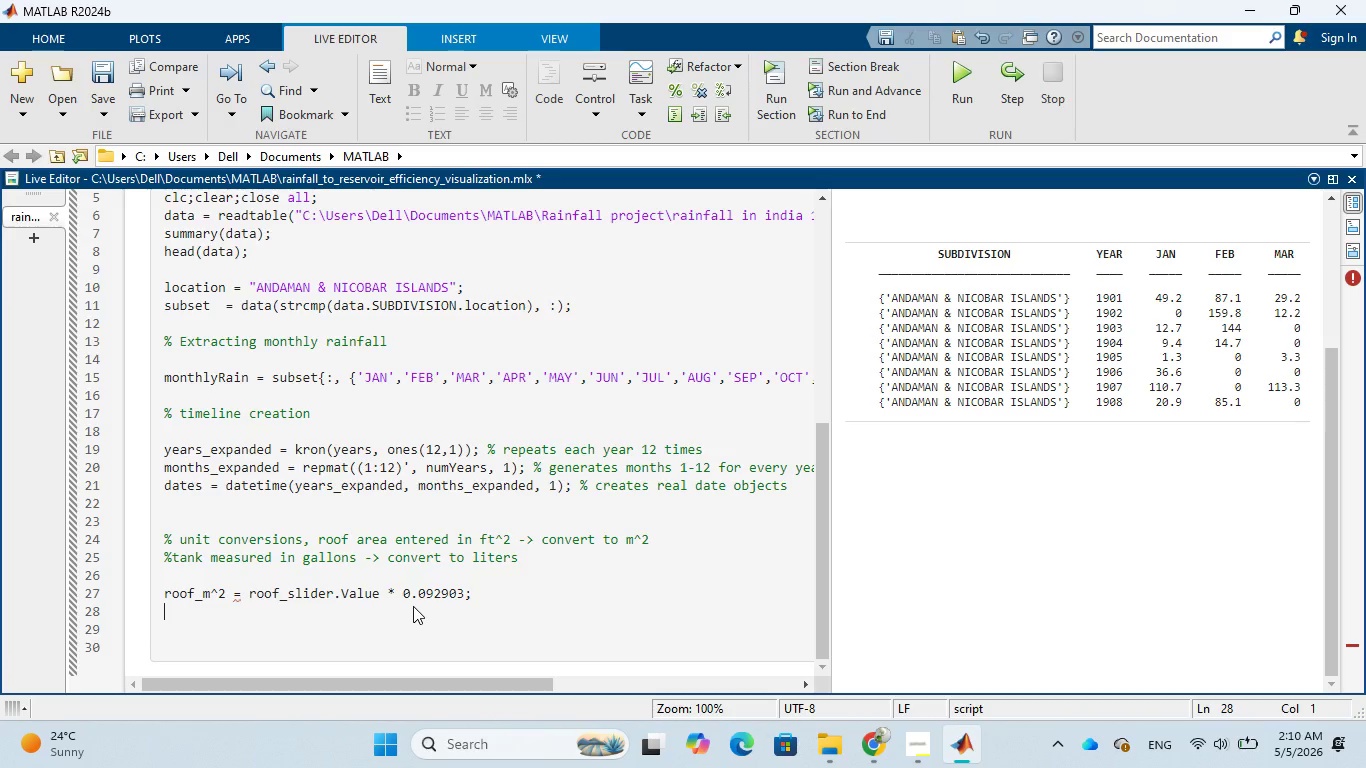 
type(tank_L = tank__S)
key(Backspace)
key(Backspace)
type(slider.Value * 3.75)
 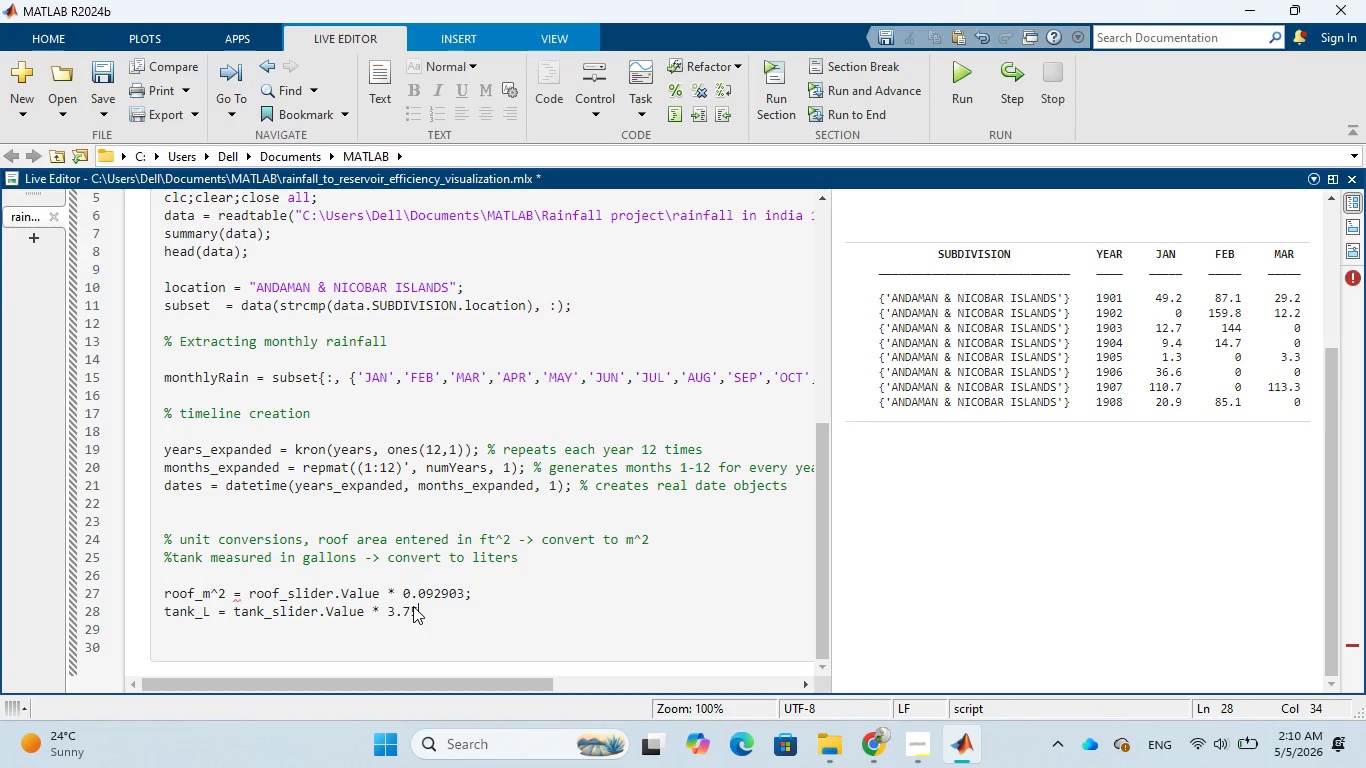 
key(Backspace)
 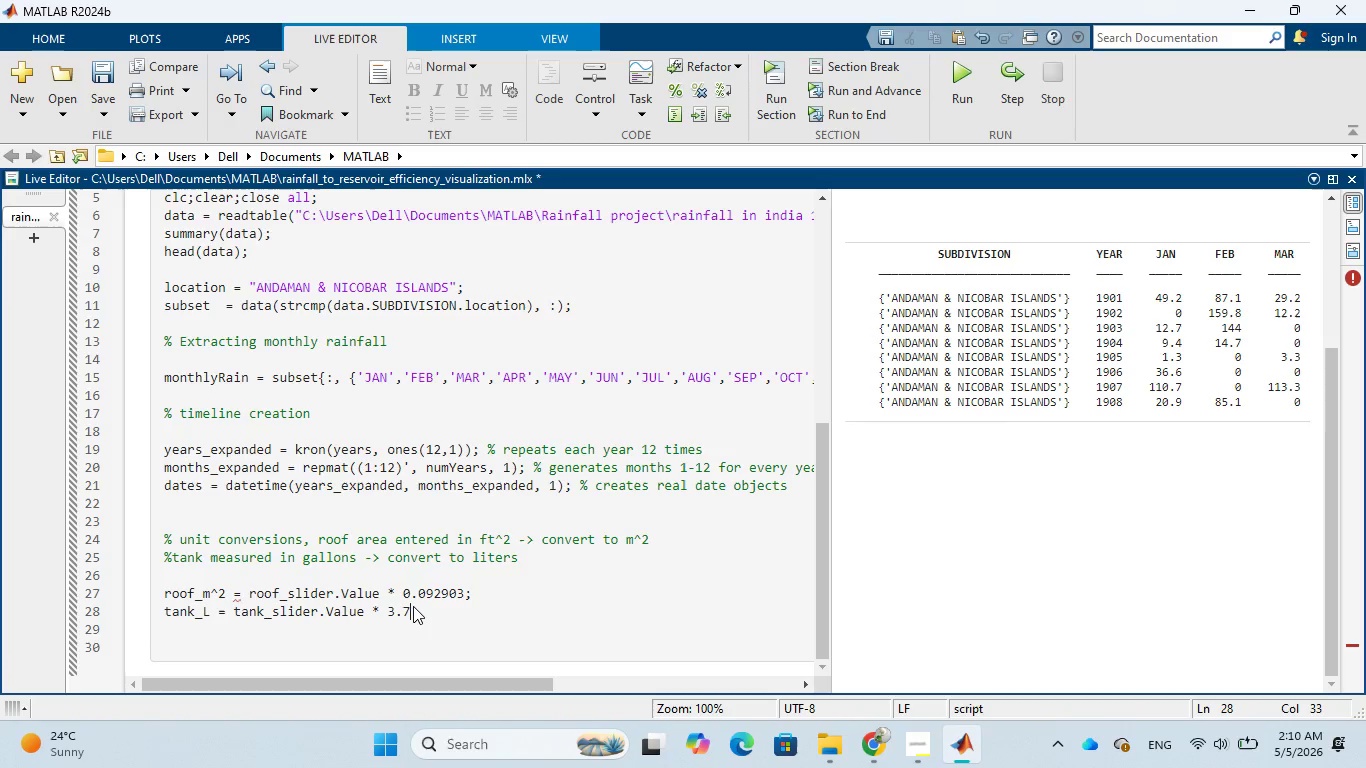 
key(8)
 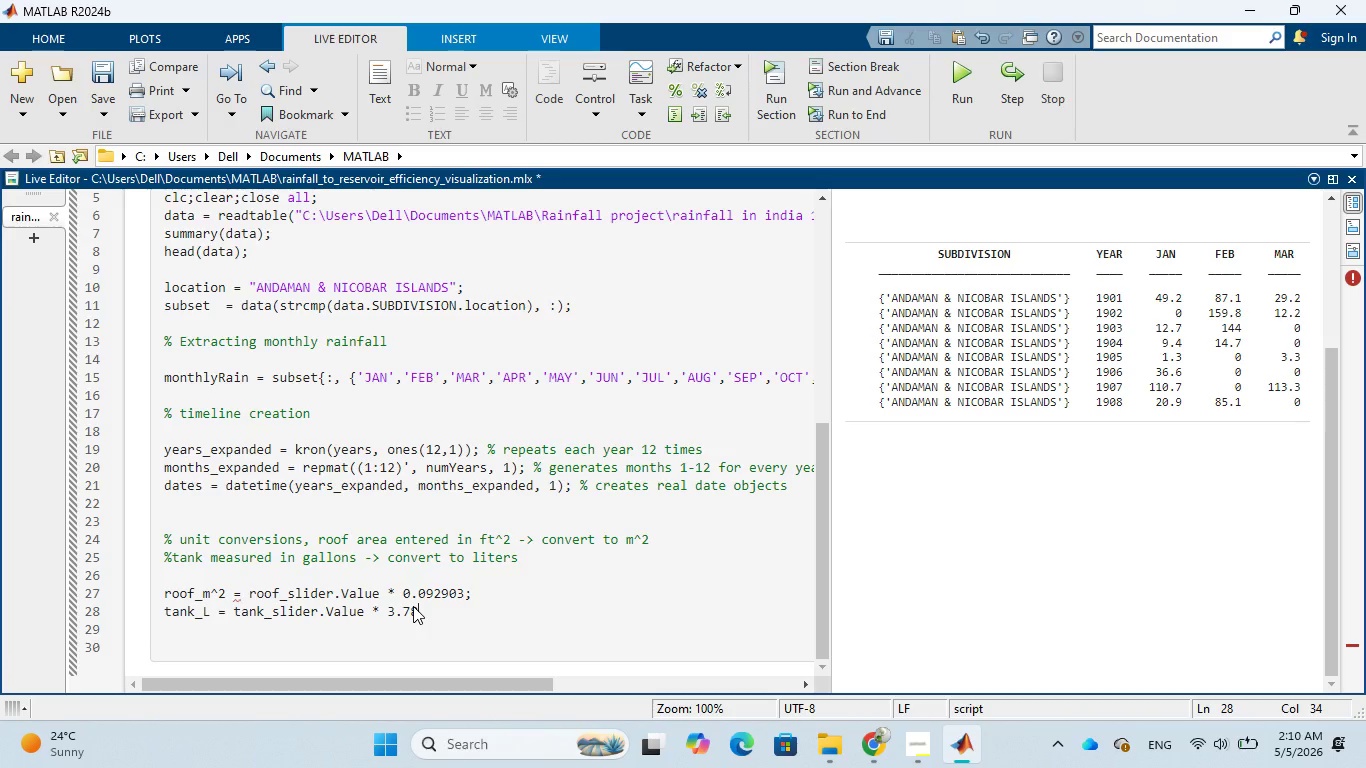 
type(541;)
 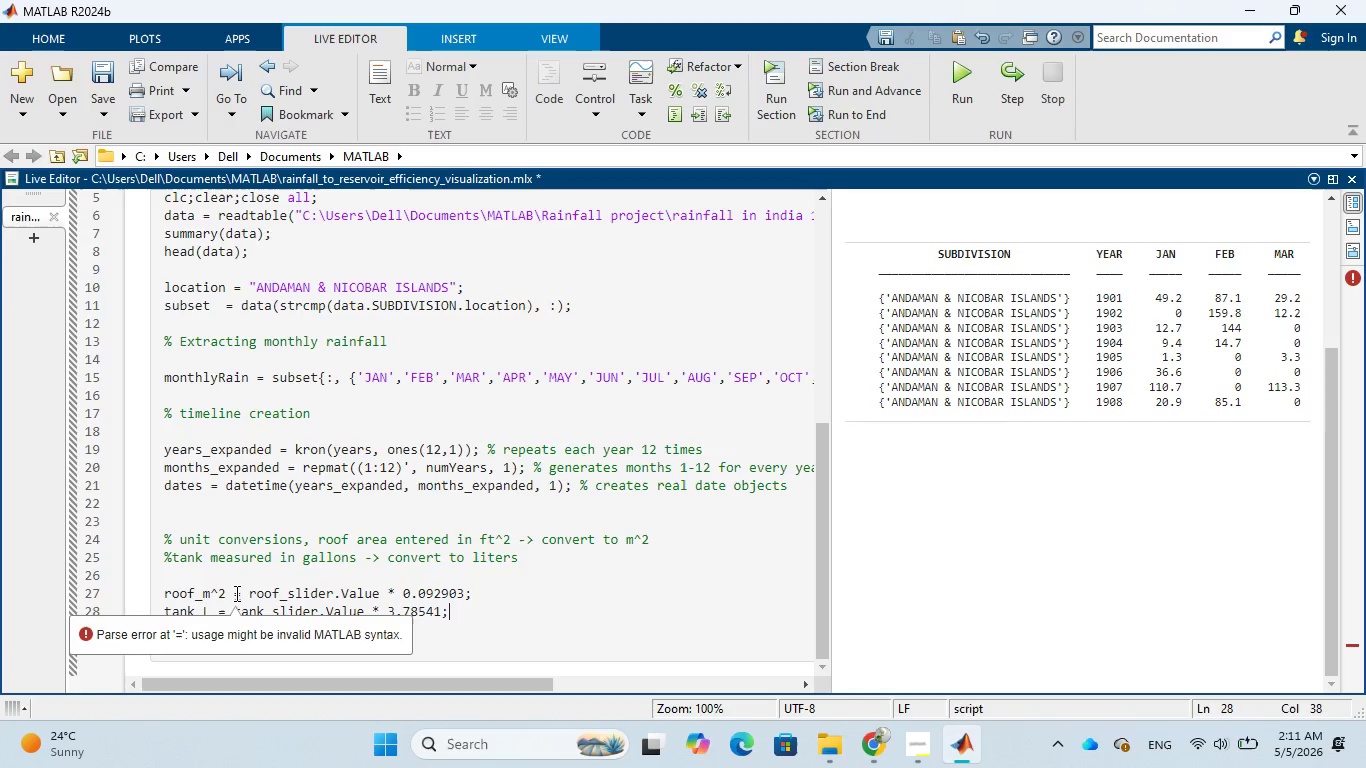 
wait(31.14)
 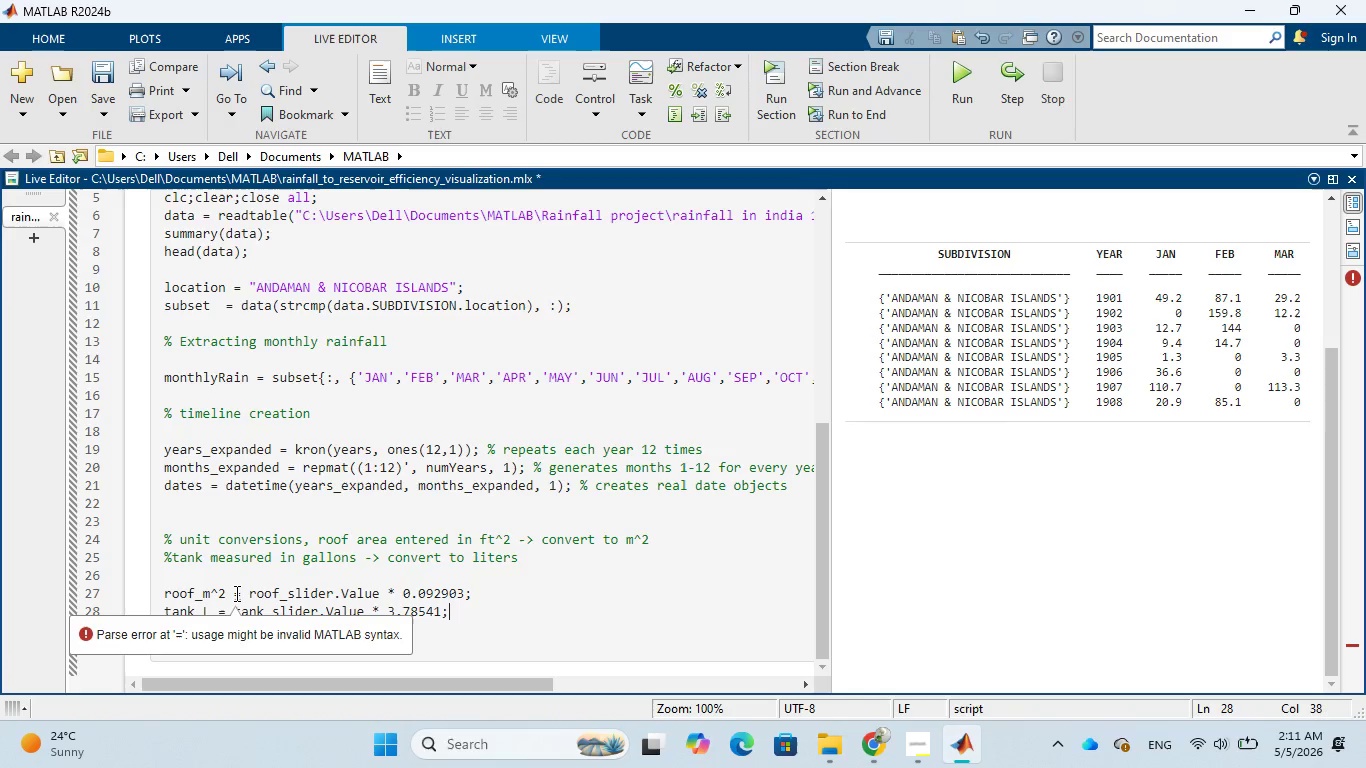 
left_click([227, 593])
 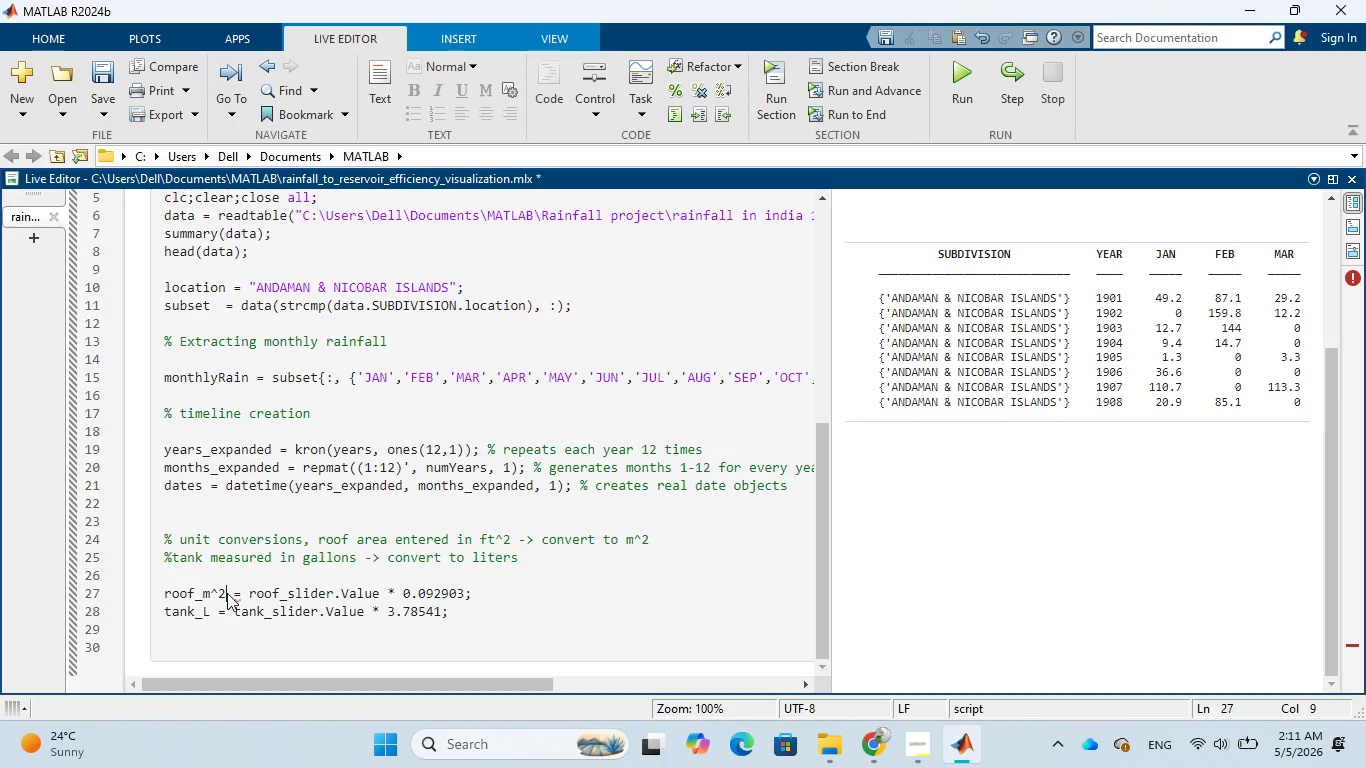 
key(Backspace)
 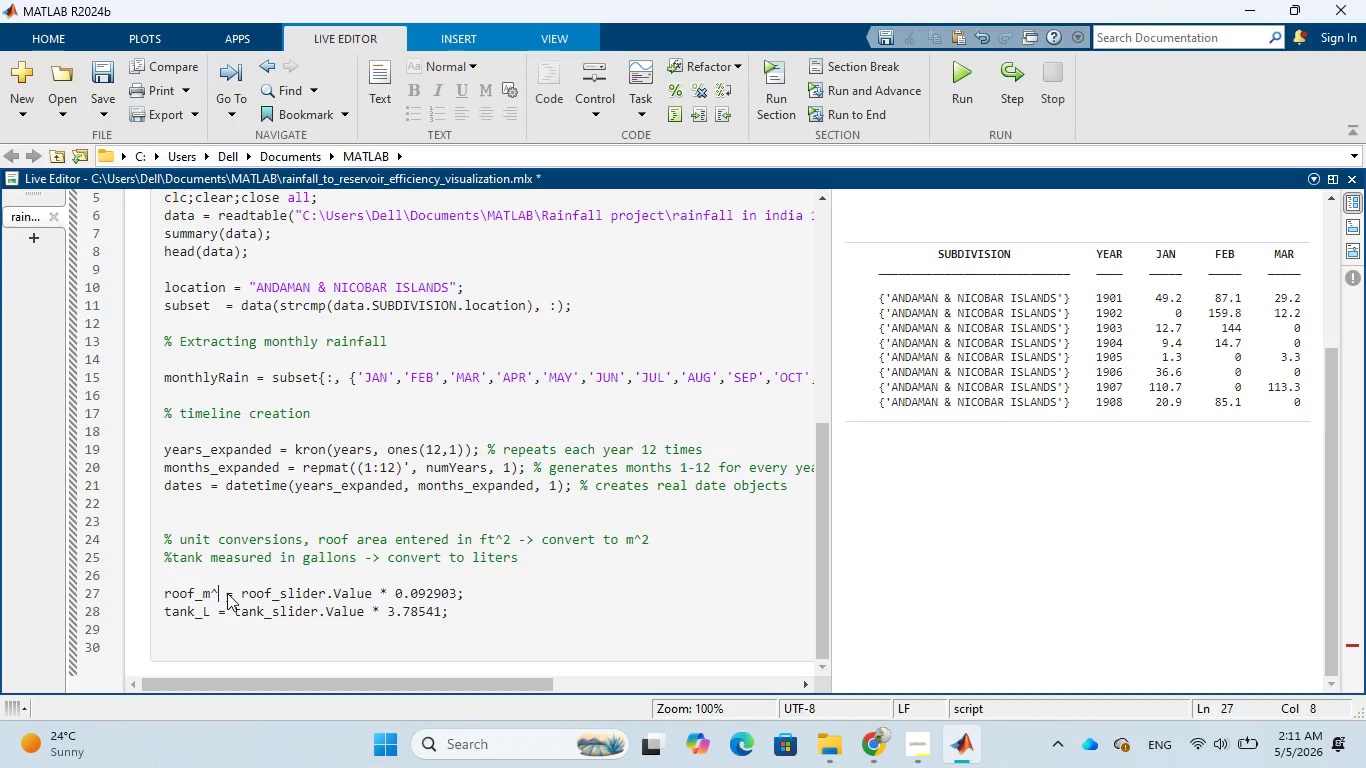 
key(Backspace)
 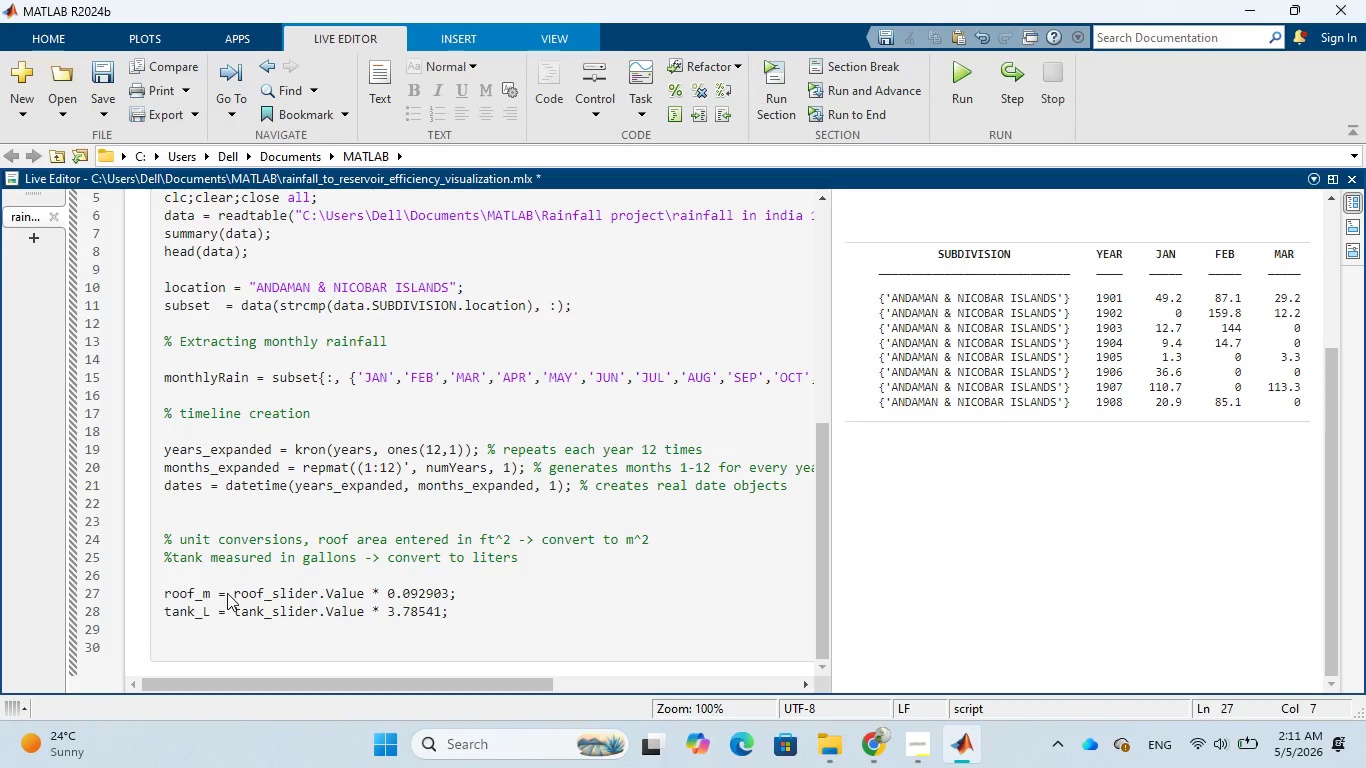 
wait(9.5)
 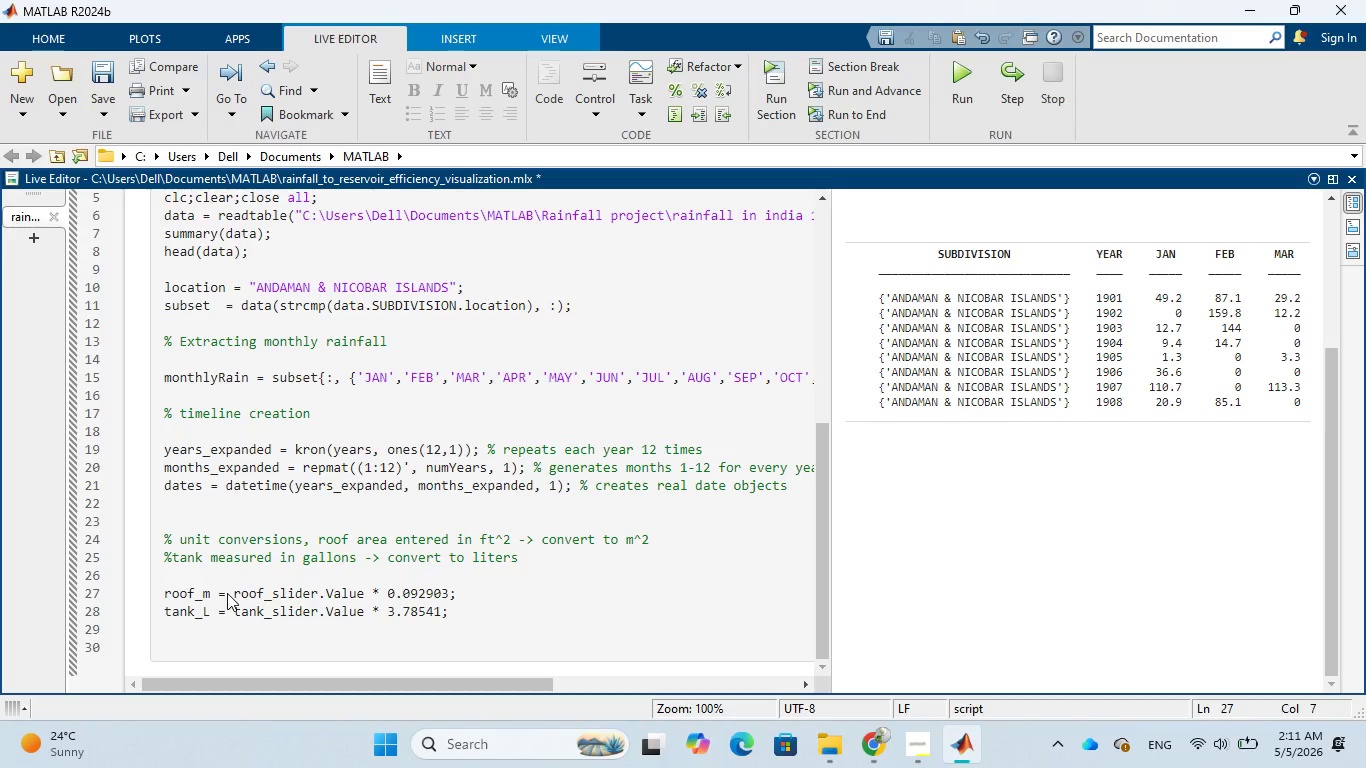 
type(square)
 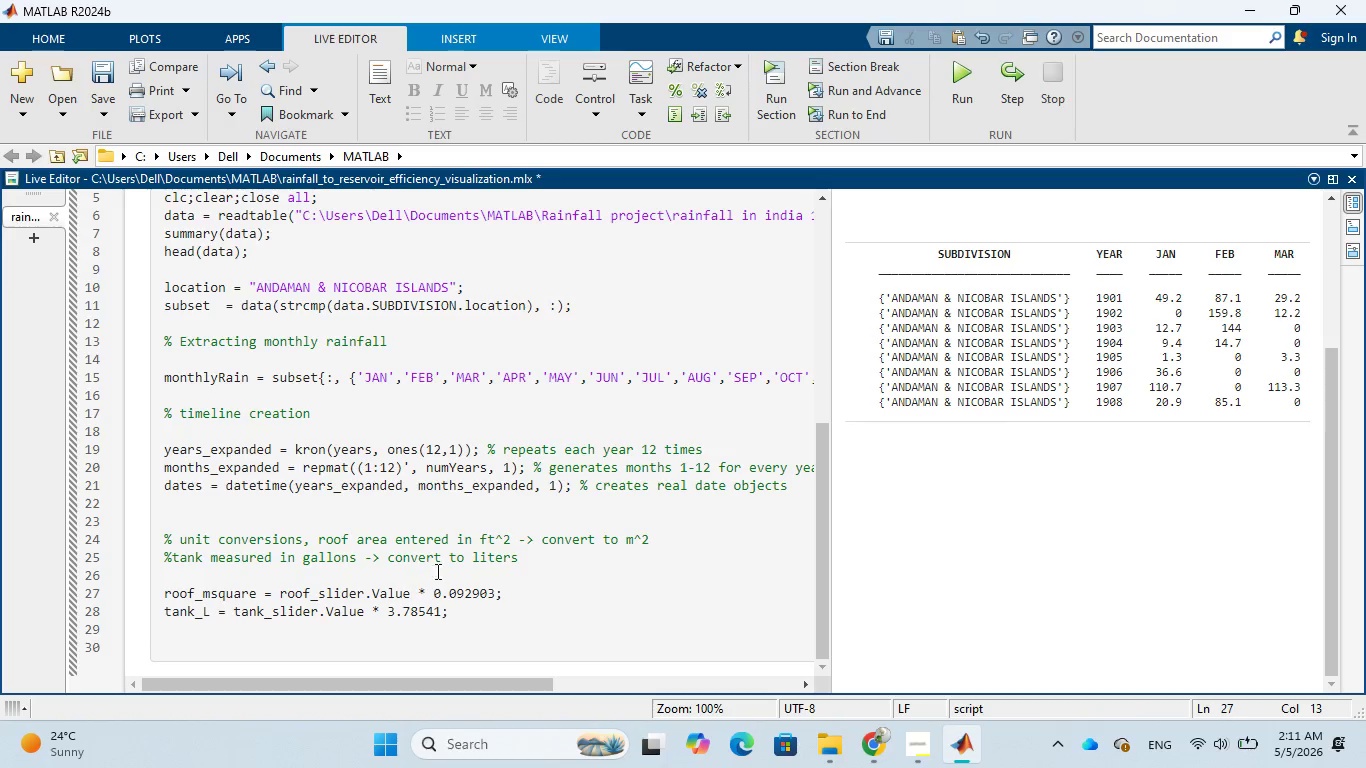 
left_click([508, 616])
 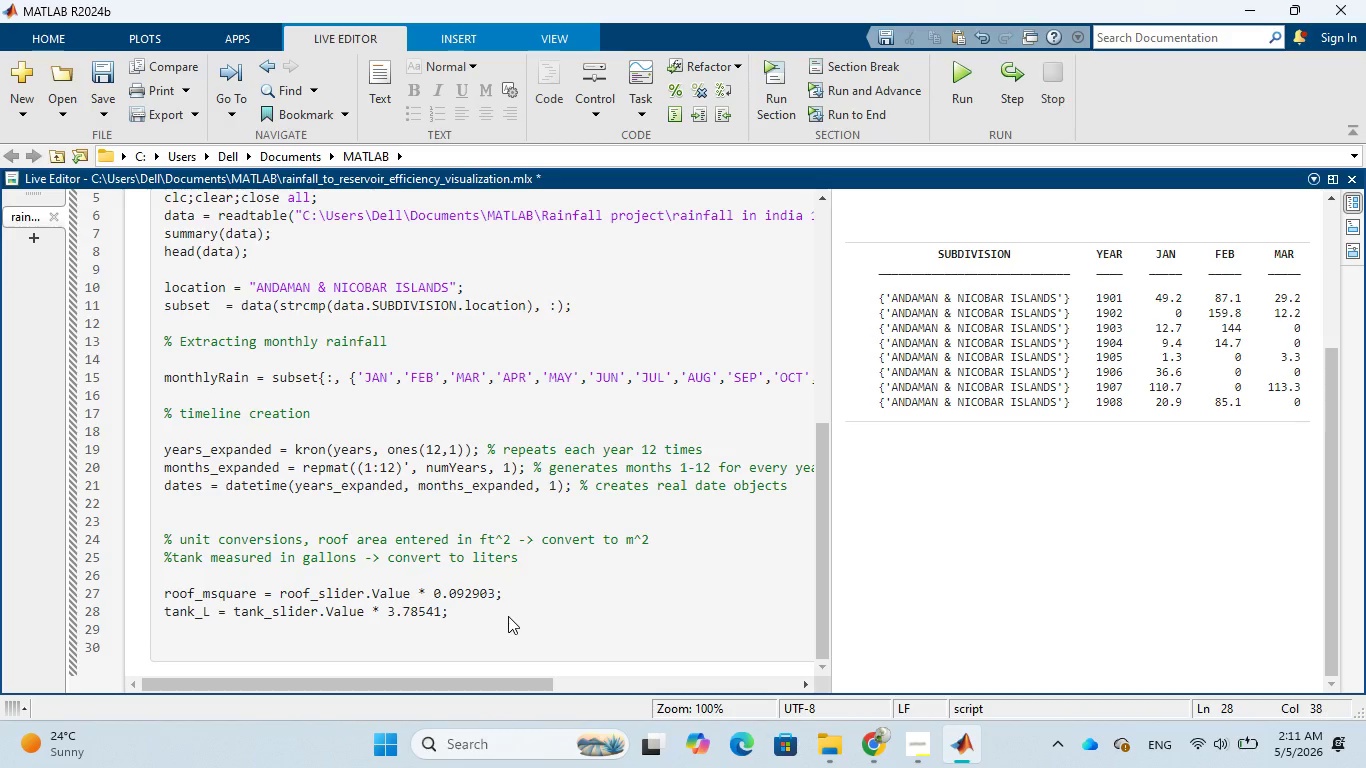 
key(Enter)
 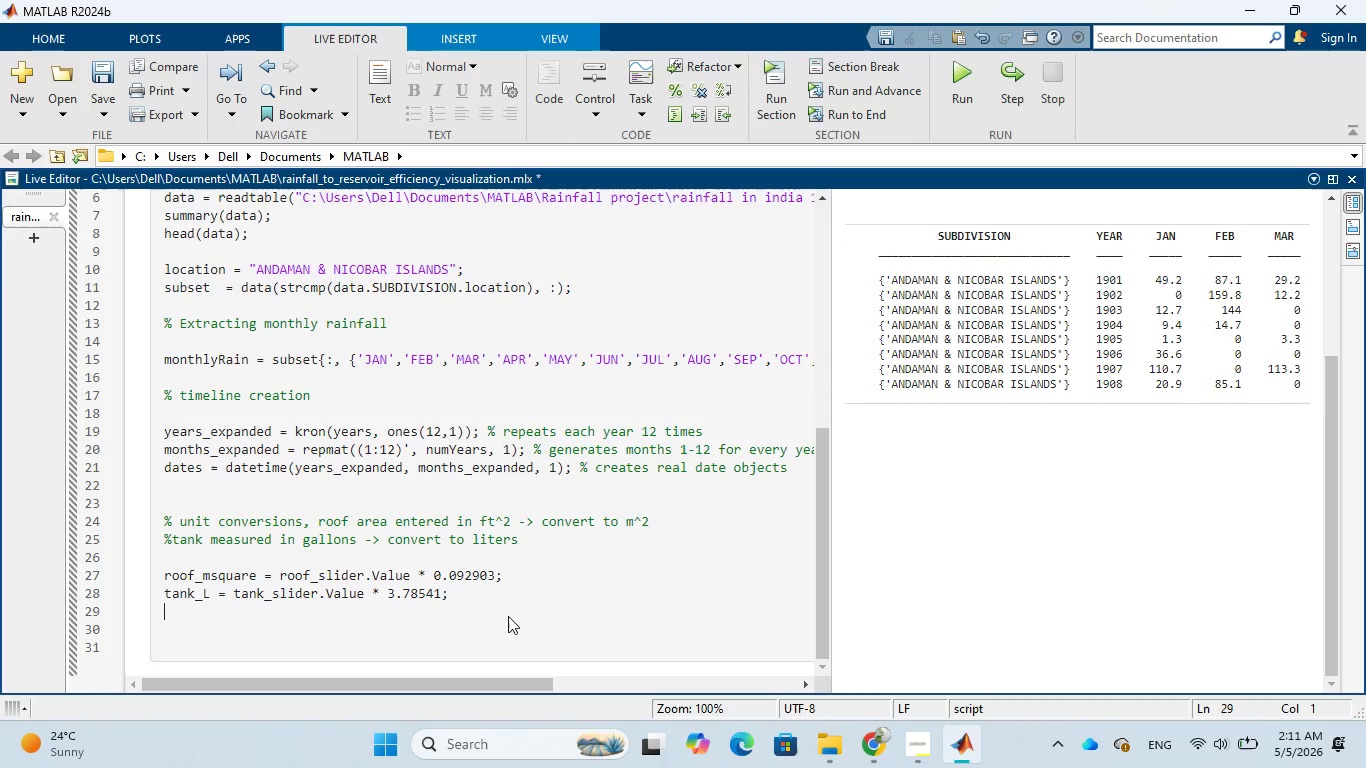 
key(Enter)
 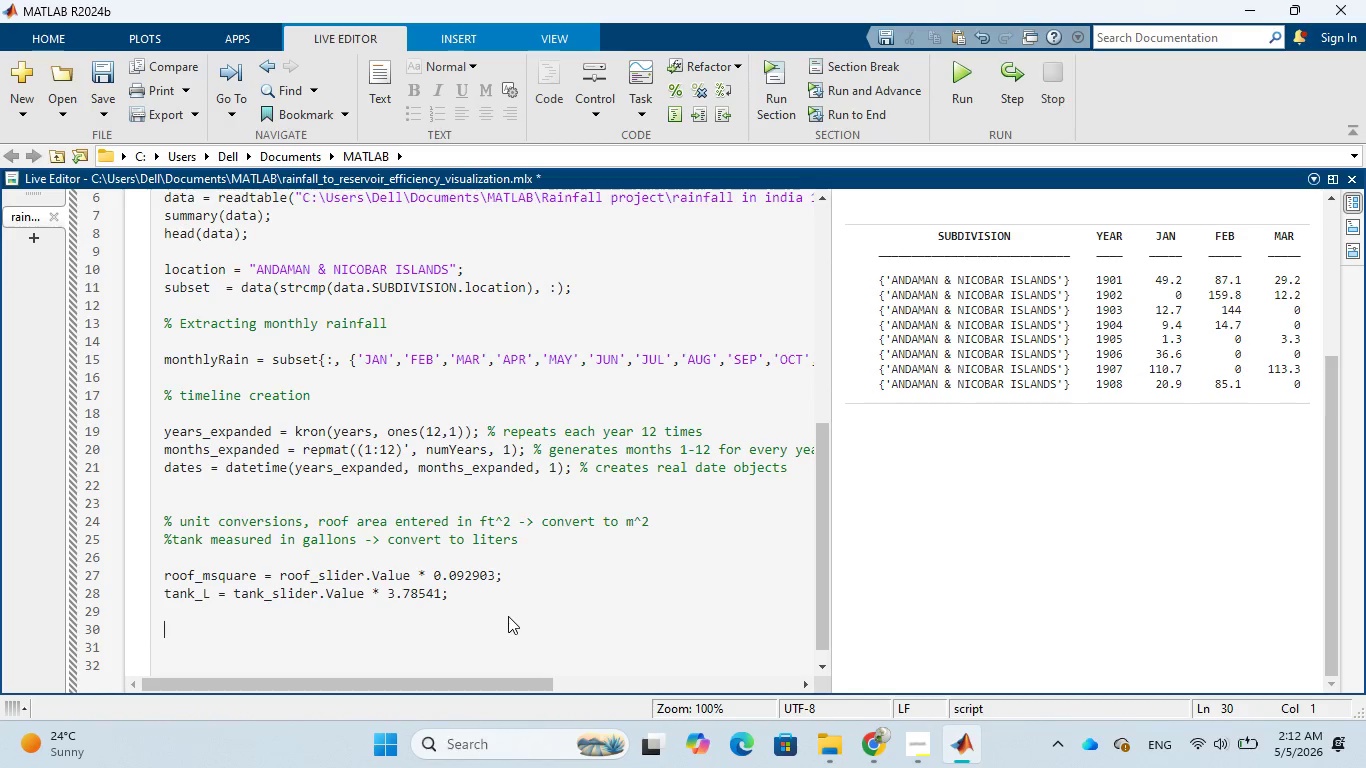 
wait(34.42)
 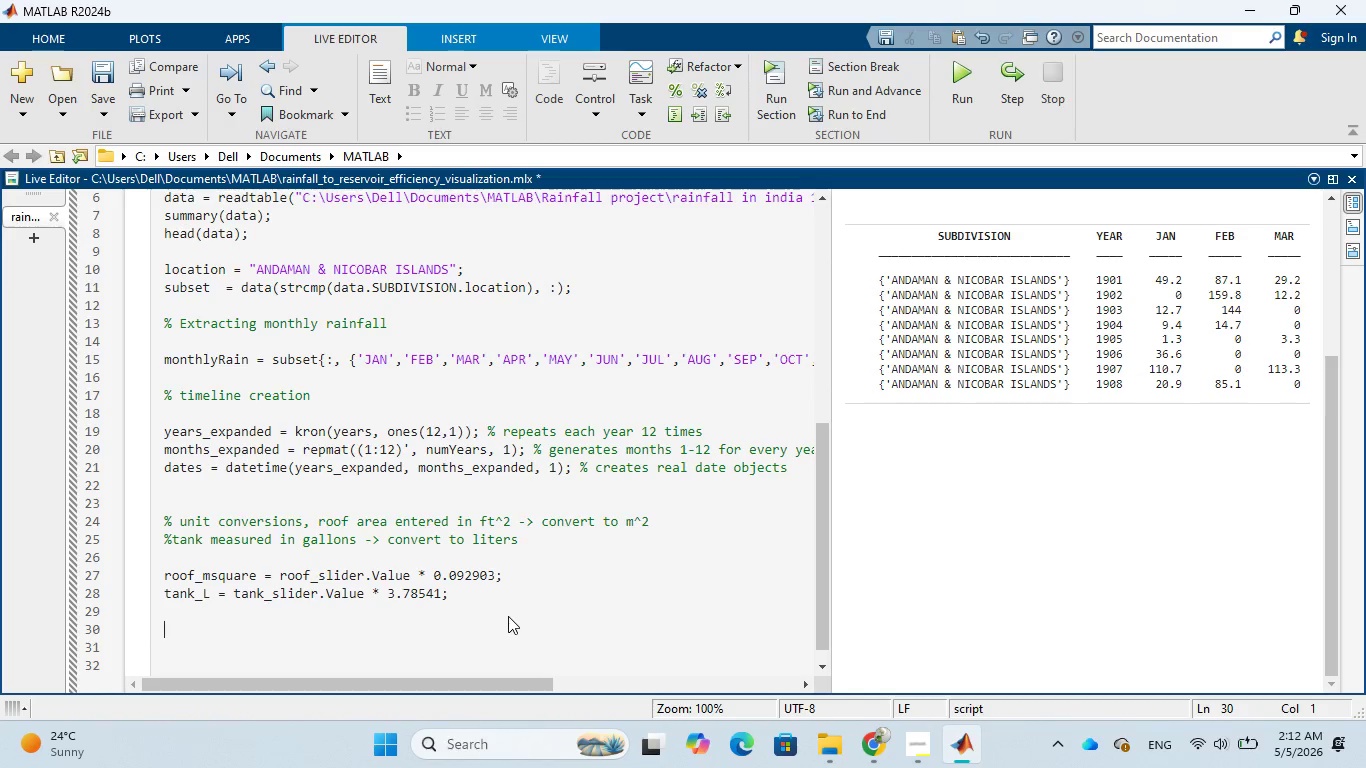 
scroll: coordinate [579, 405], scroll_direction: up, amount: 3.0
 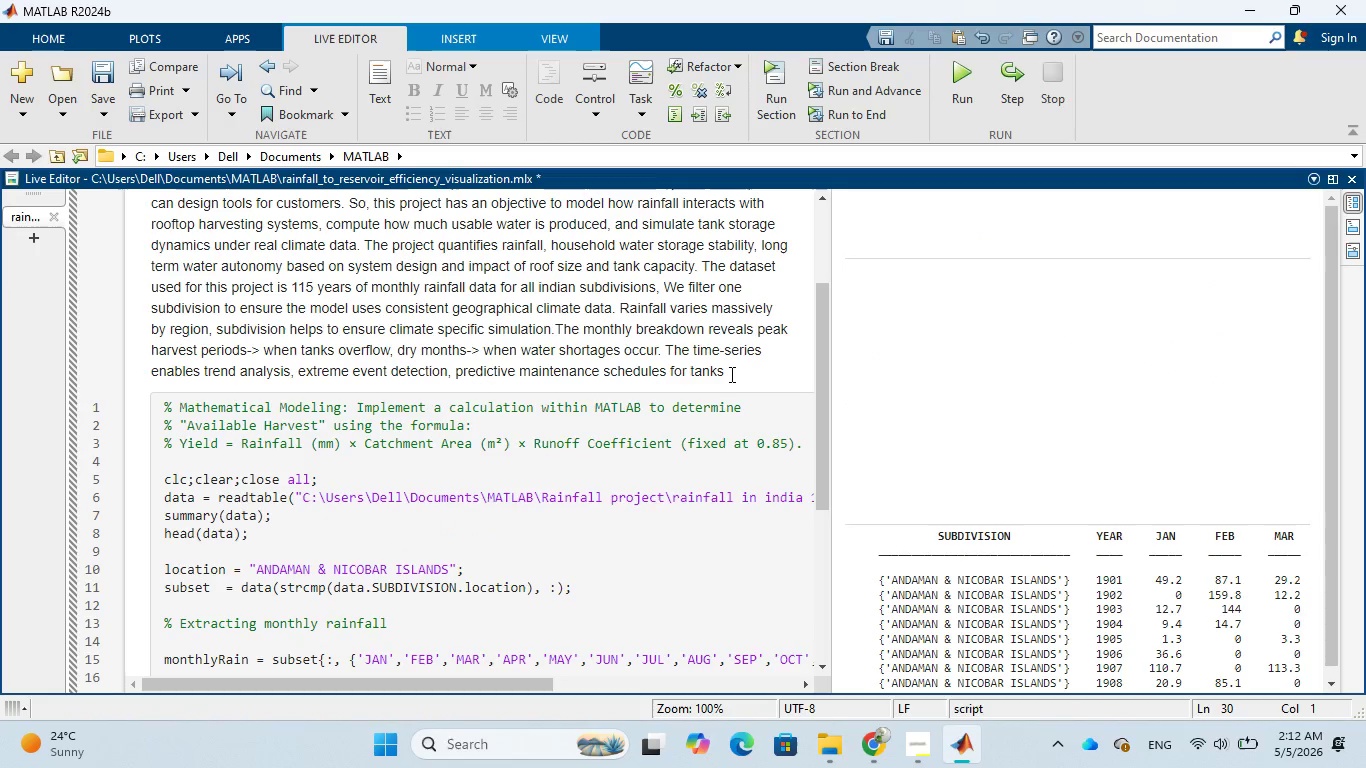 
left_click([732, 373])
 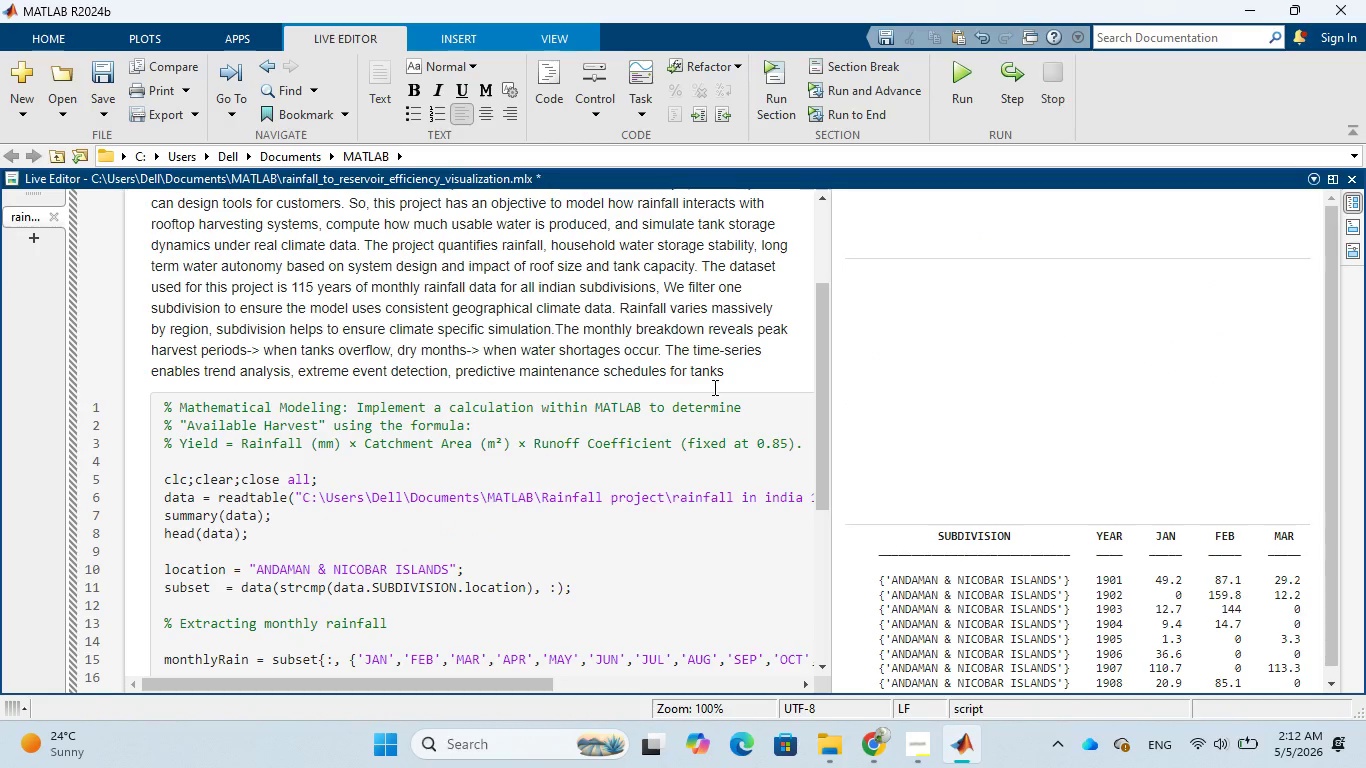 
type(.Convrting the units )
 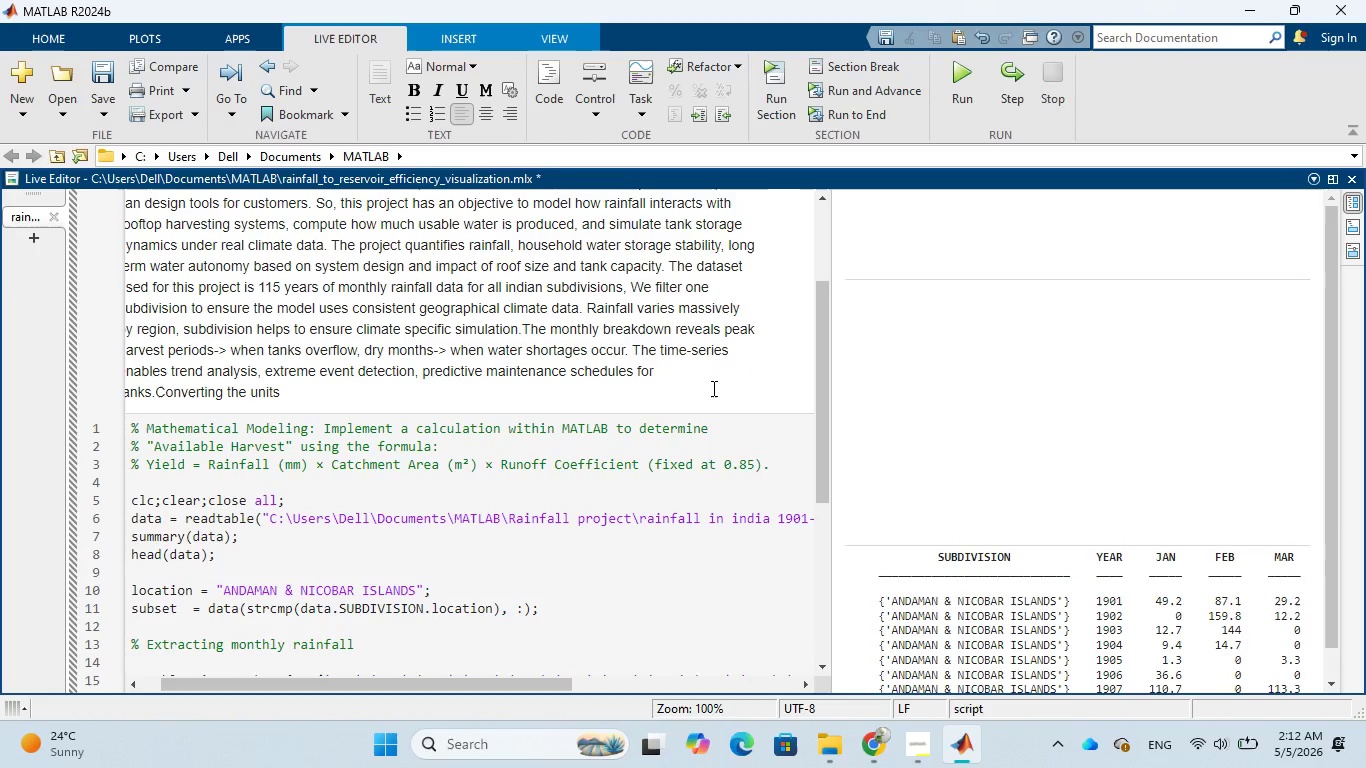 
wait(33.36)
 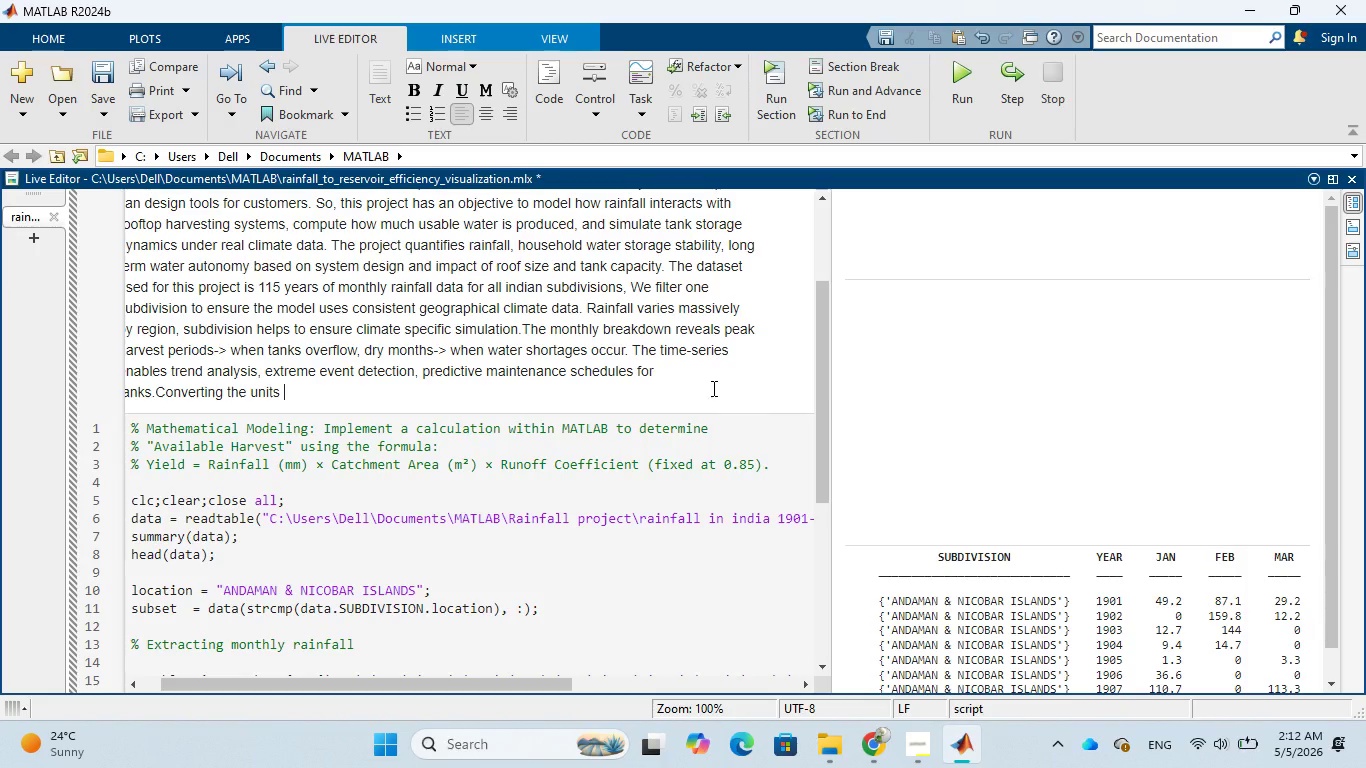 
type(helps to make the model)
 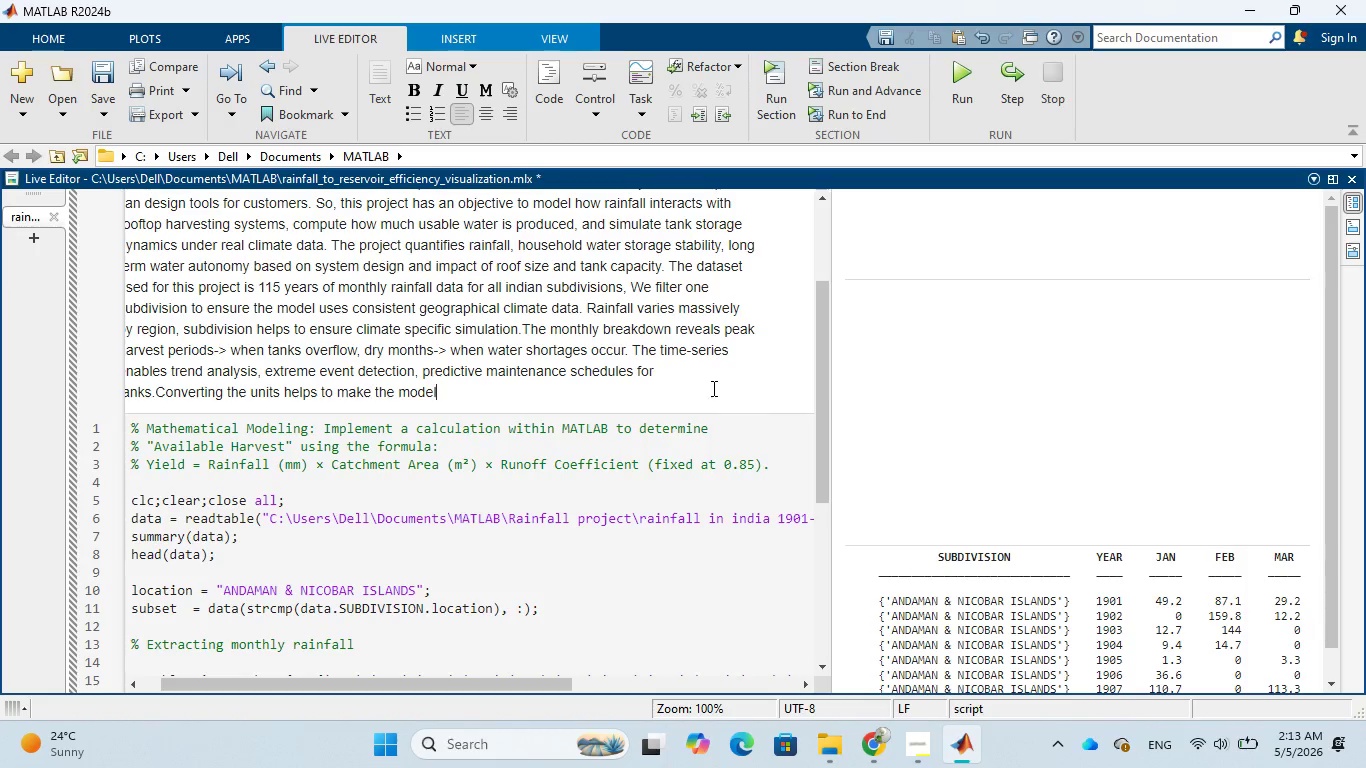 
key(Space)
 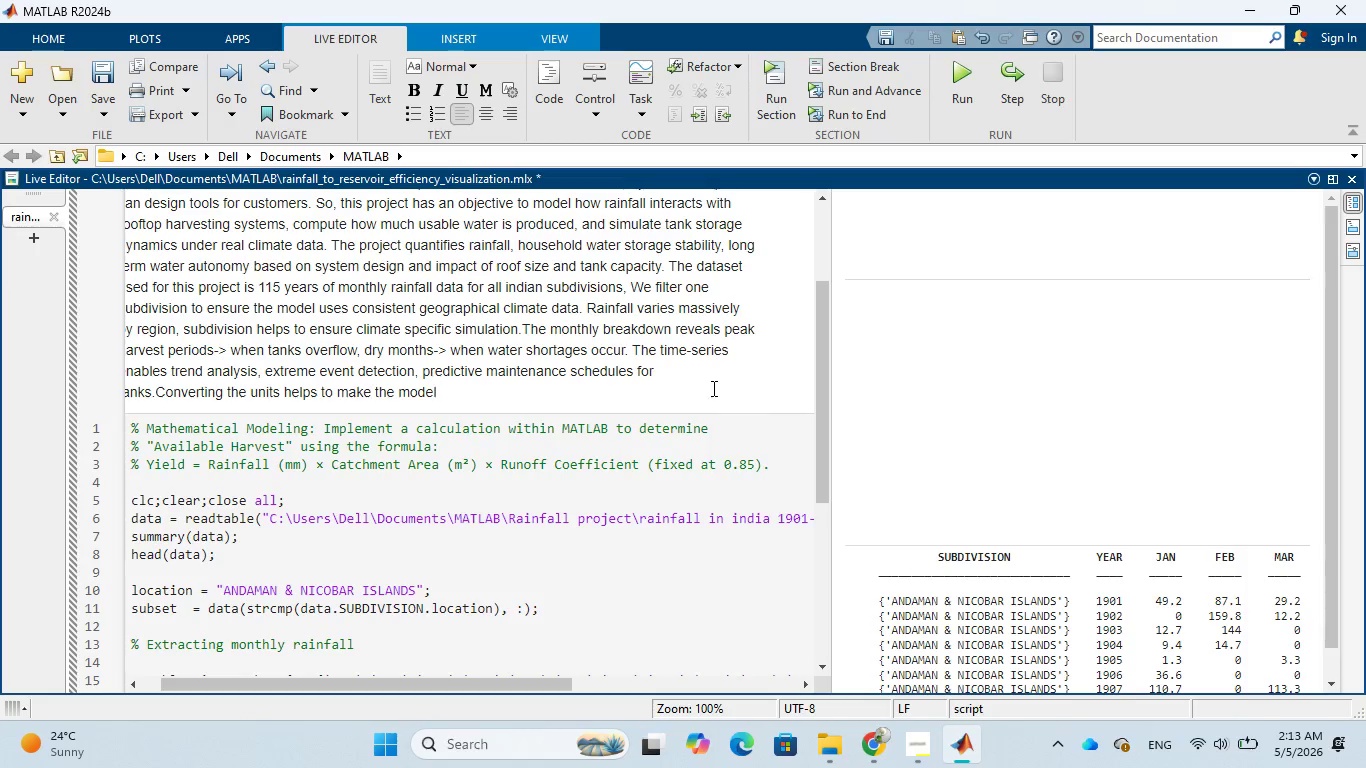 
type(becomes internationally usable)
 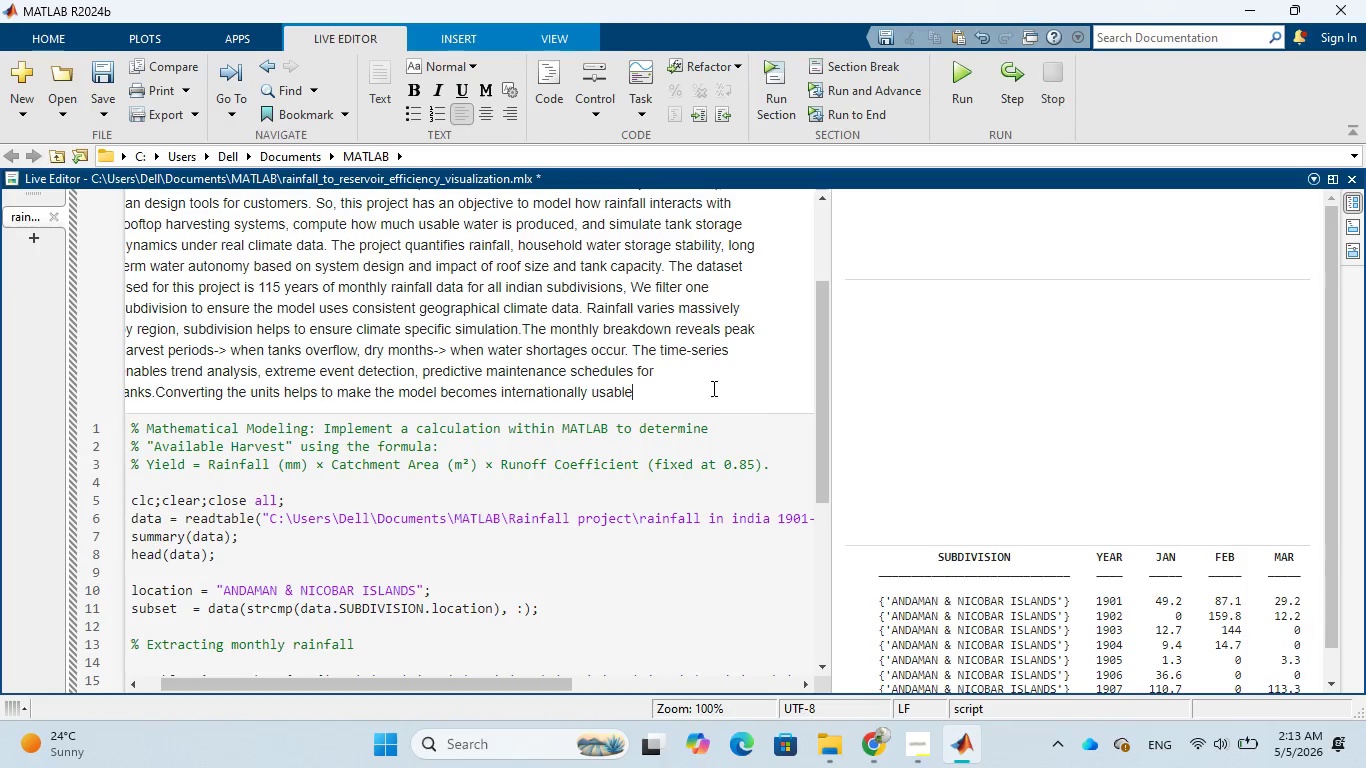 
wait(6.53)
 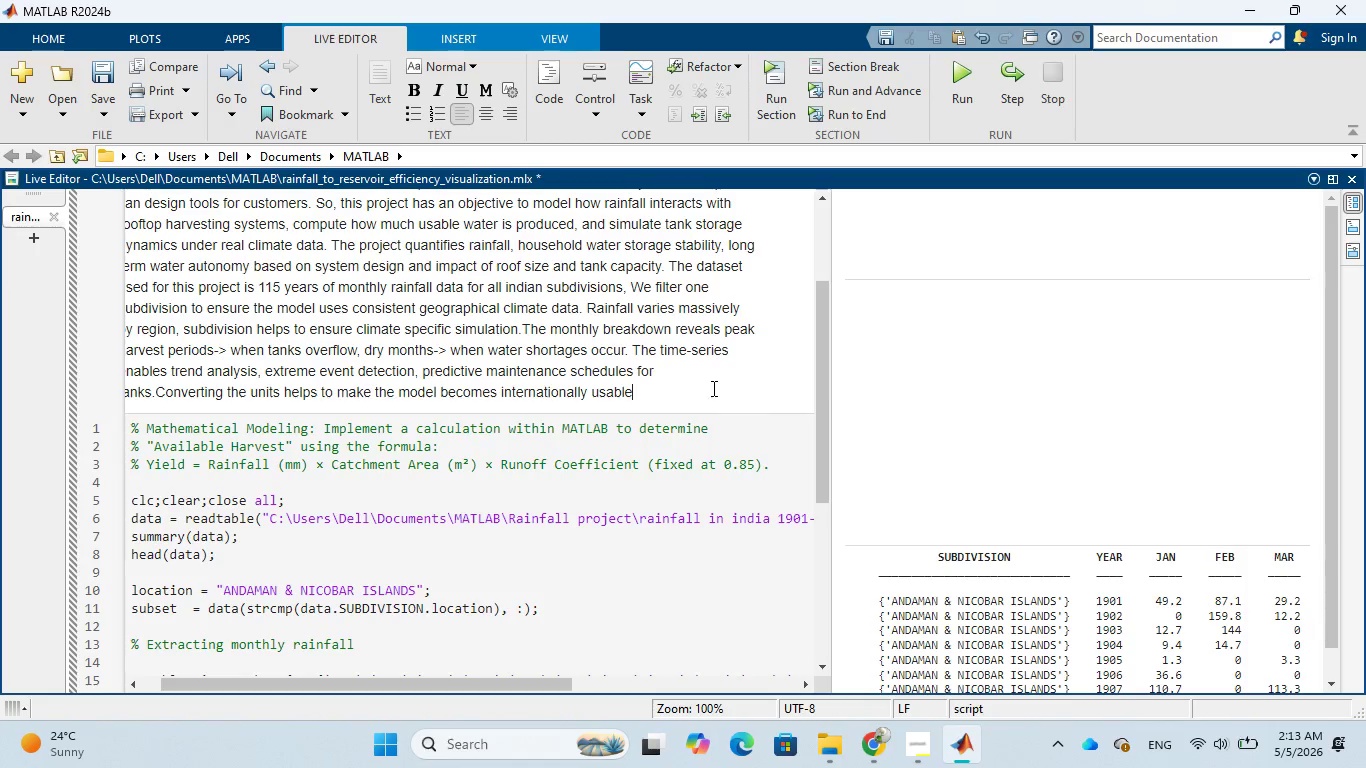 
type(. Fo )
key(Backspace)
type(r example )
 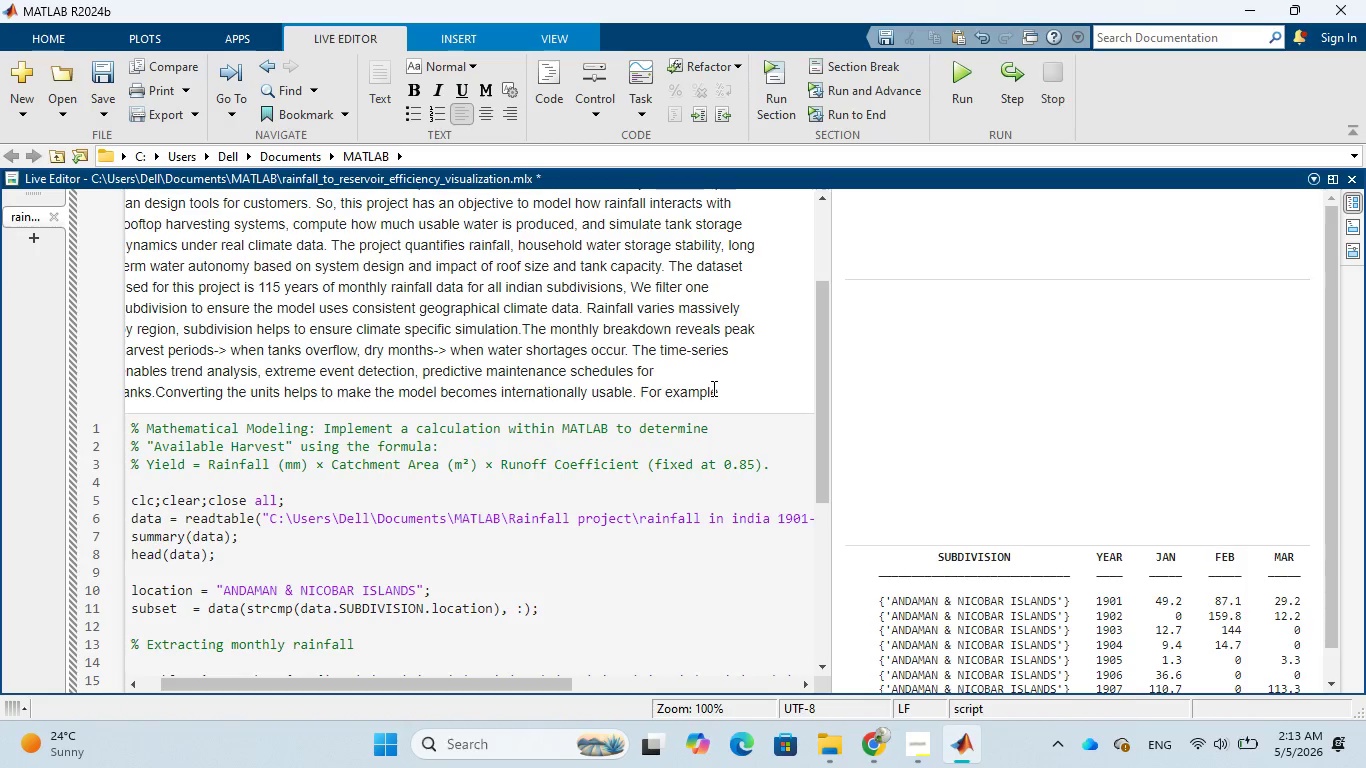 
type(Europe)
 